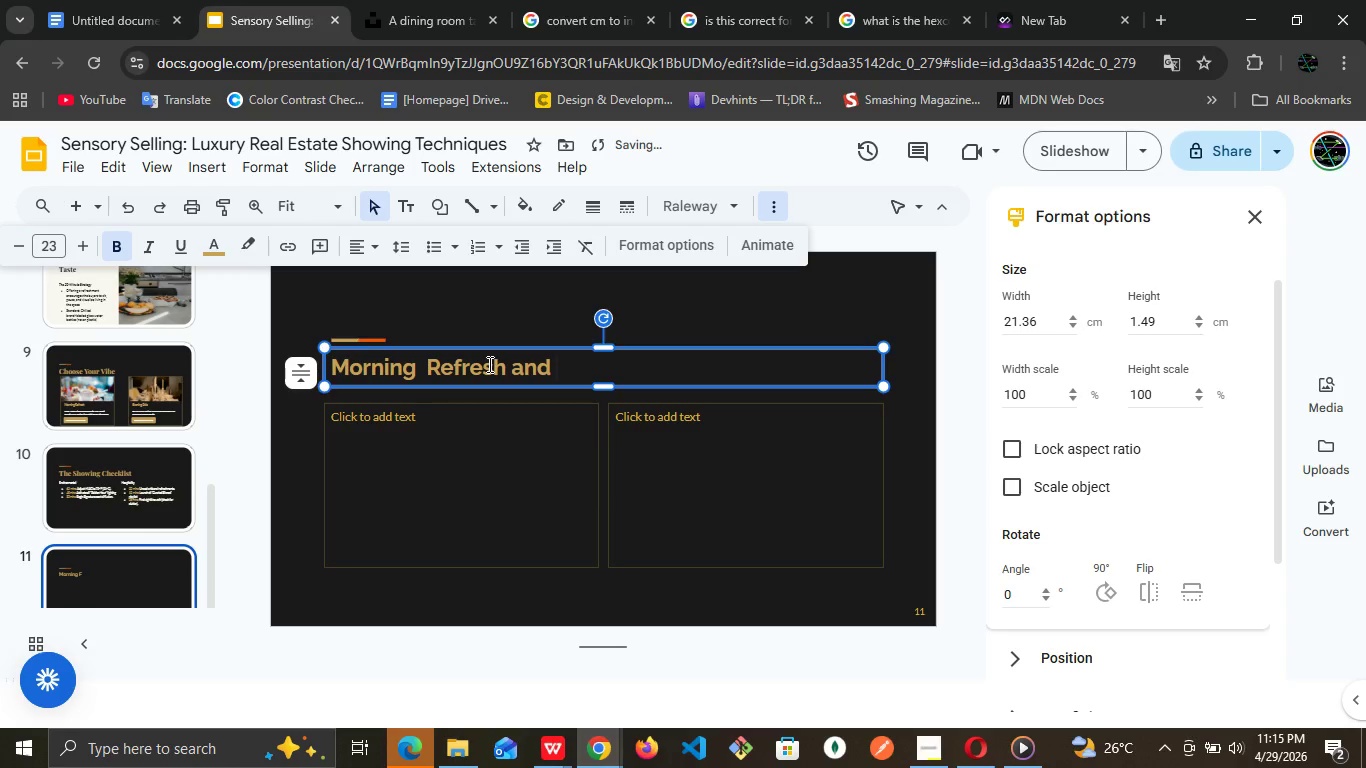 
type(Evening Gala)
 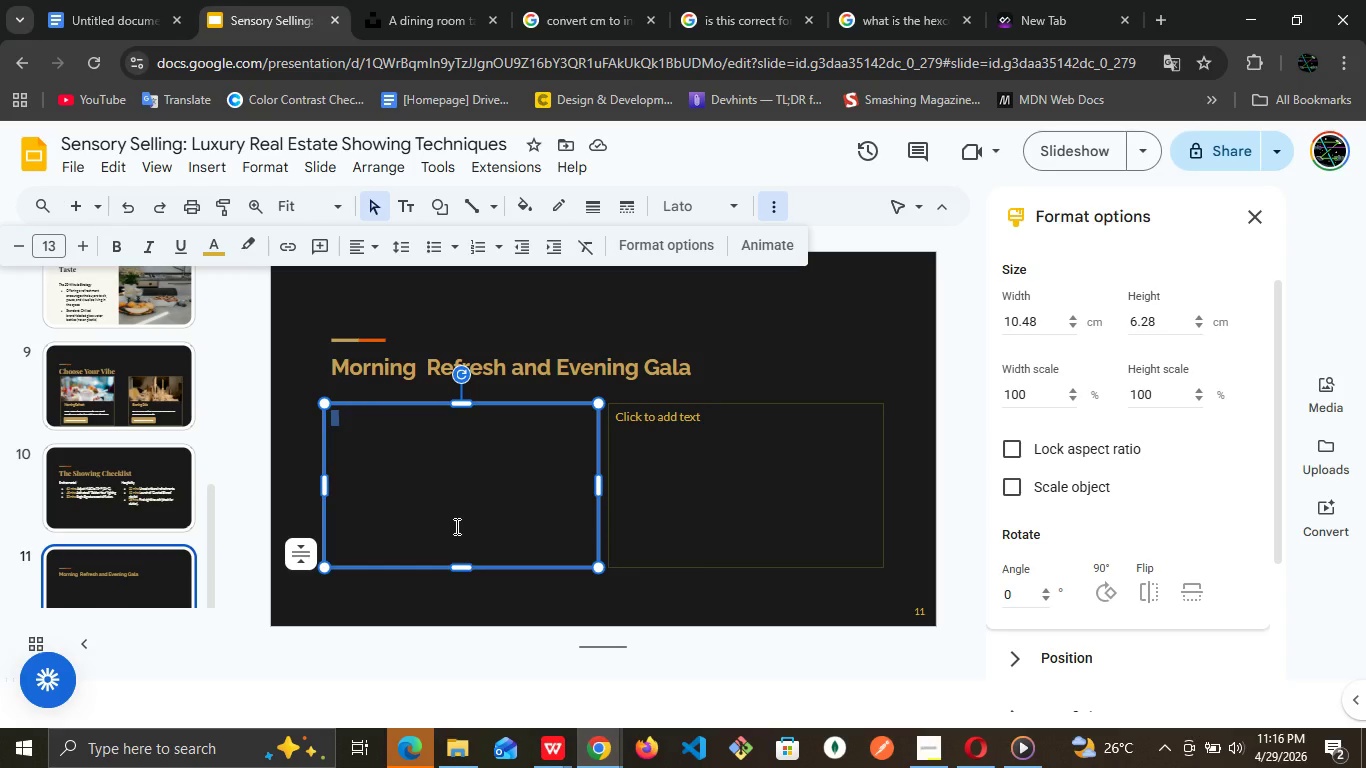 
wait(36.61)
 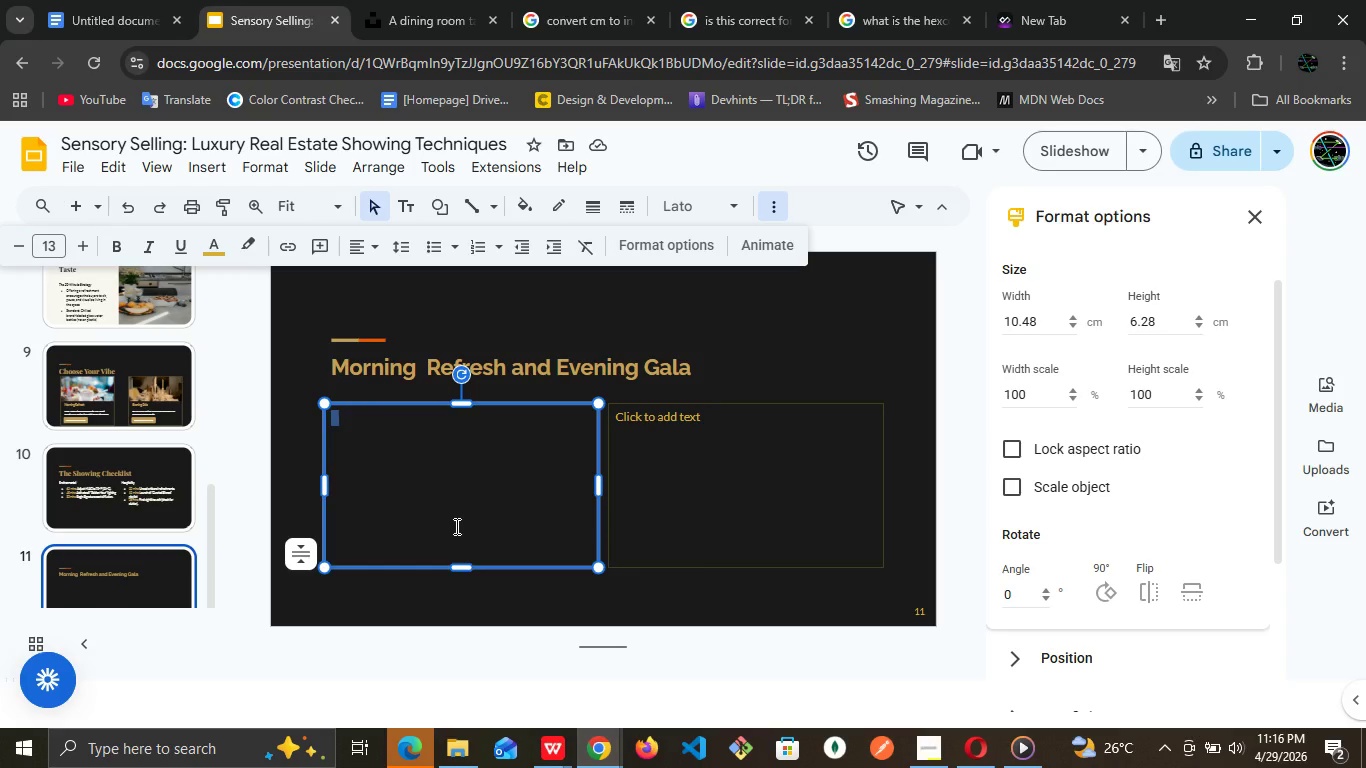 
double_click([596, 363])
 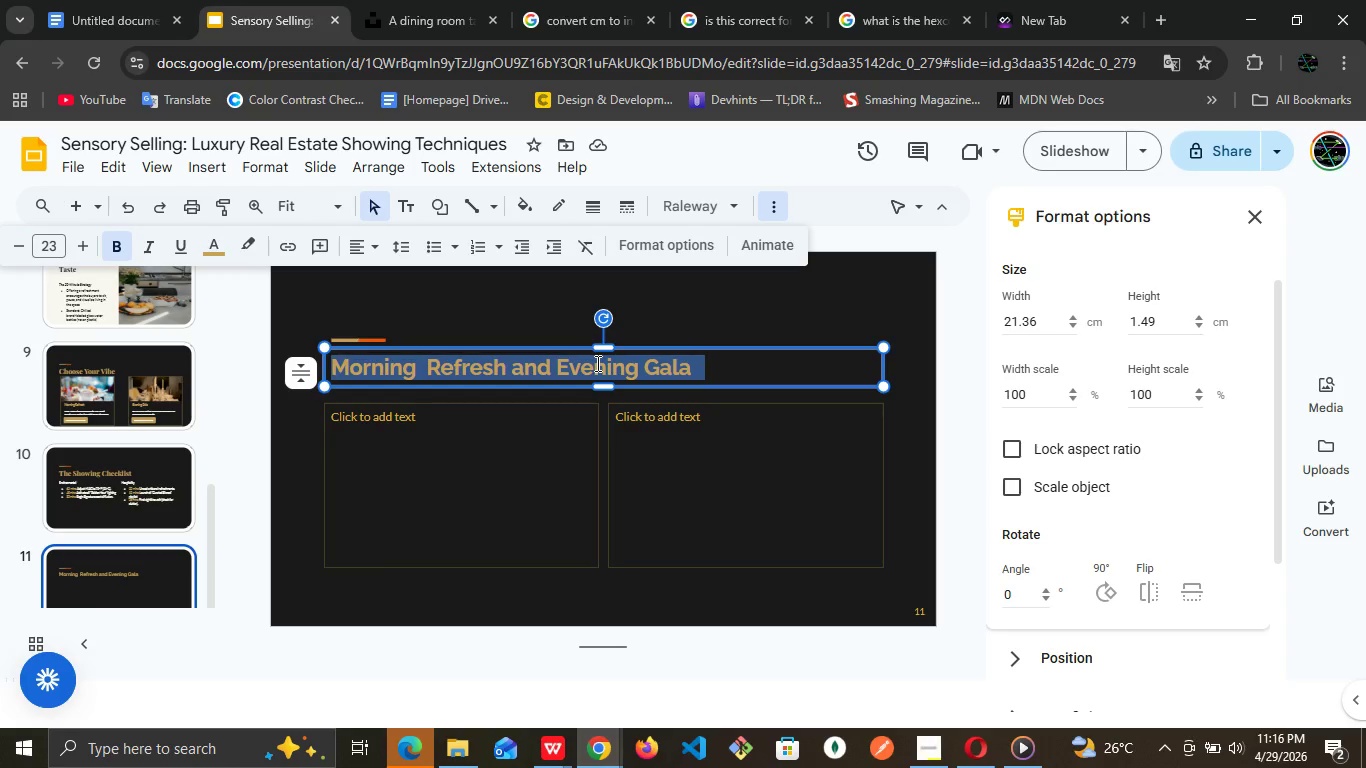 
triple_click([596, 363])
 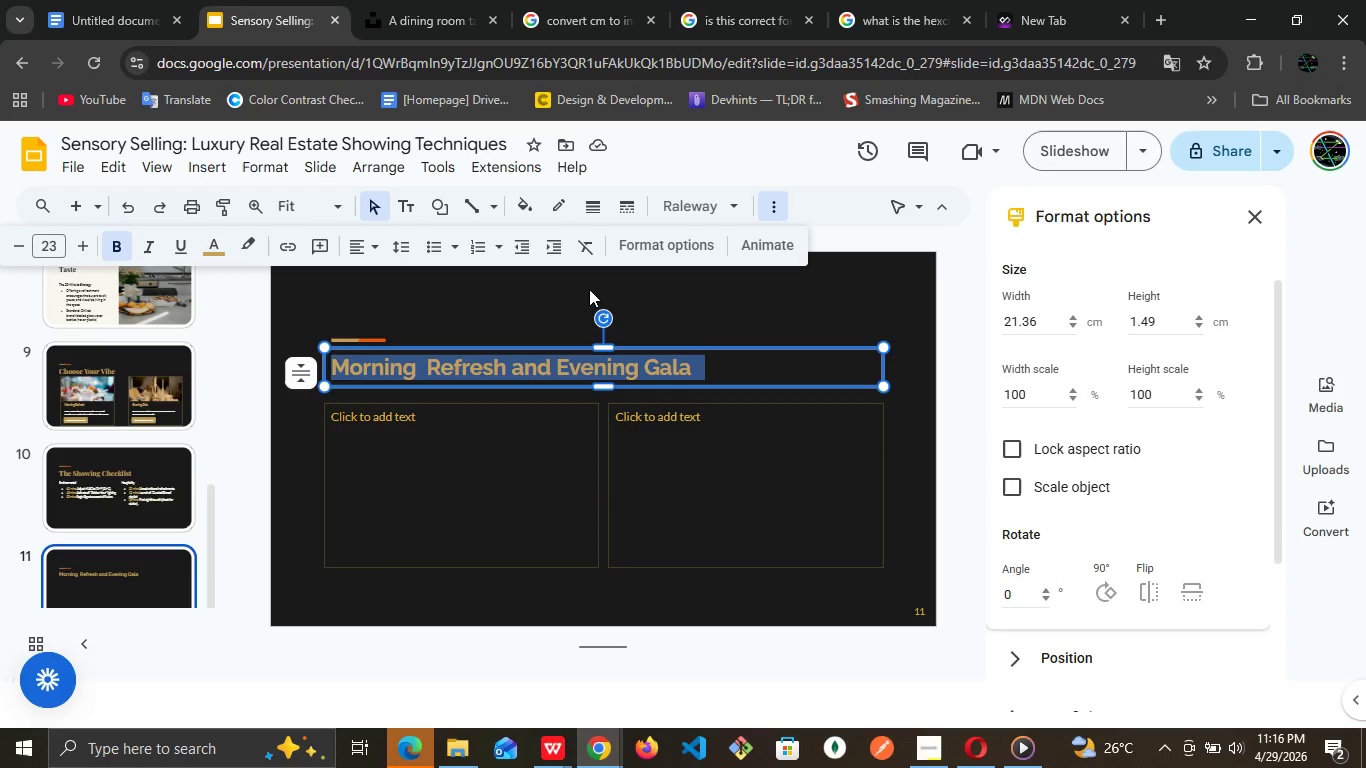 
left_click([589, 289])
 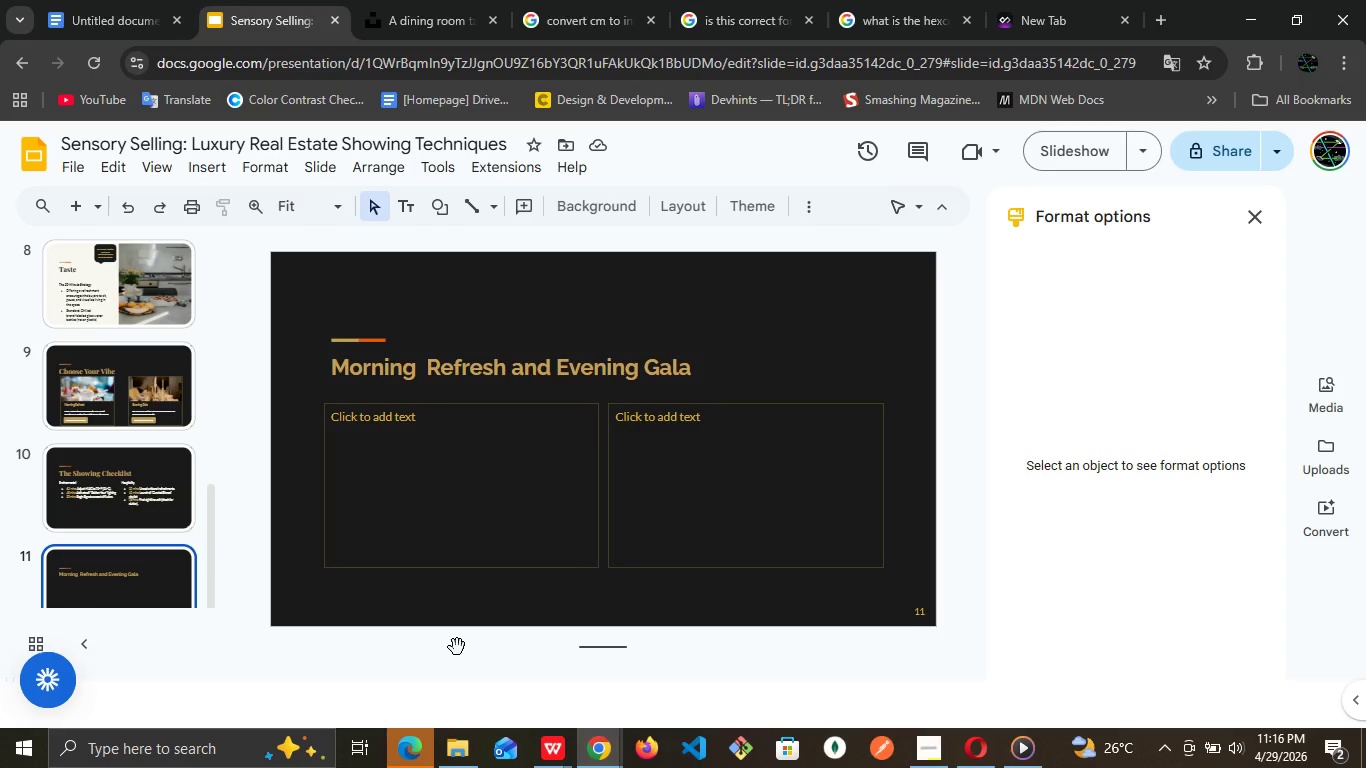 
wait(26.12)
 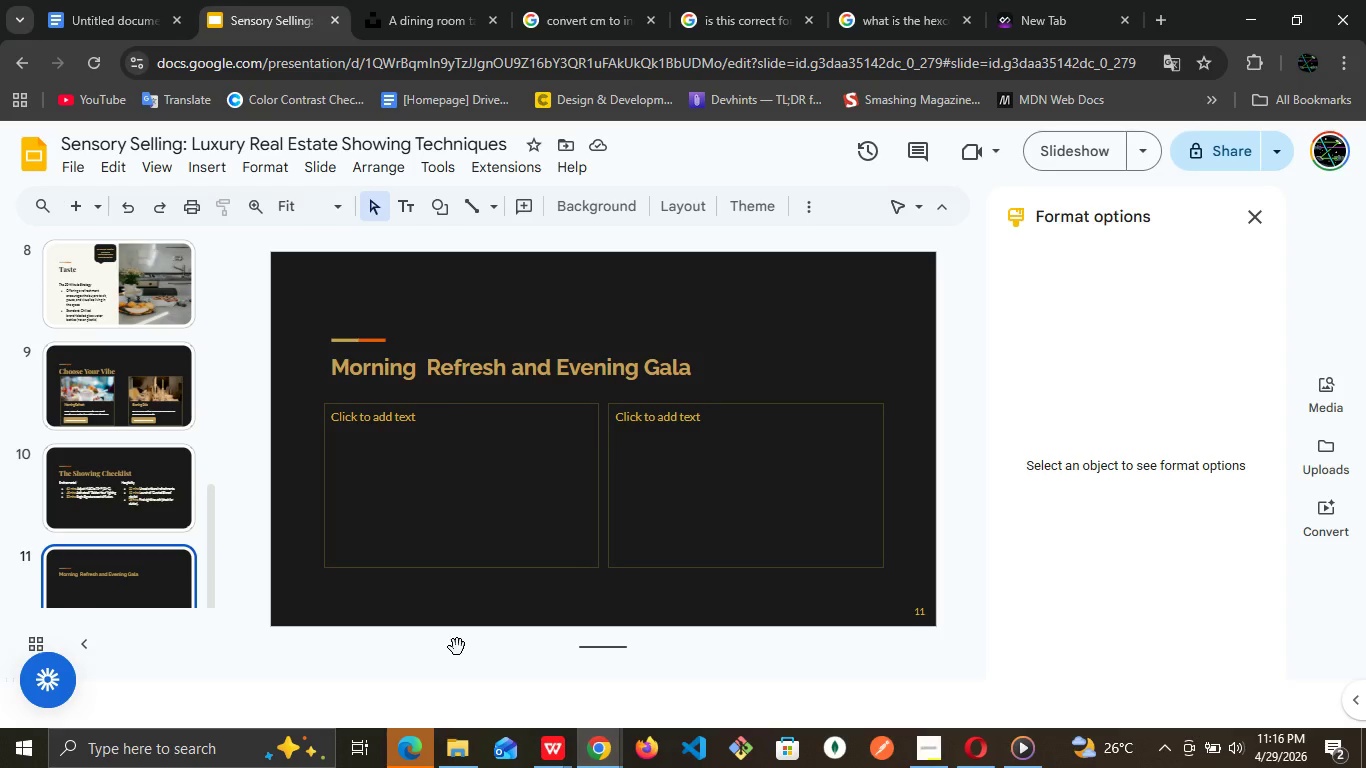 
left_click([457, 647])
 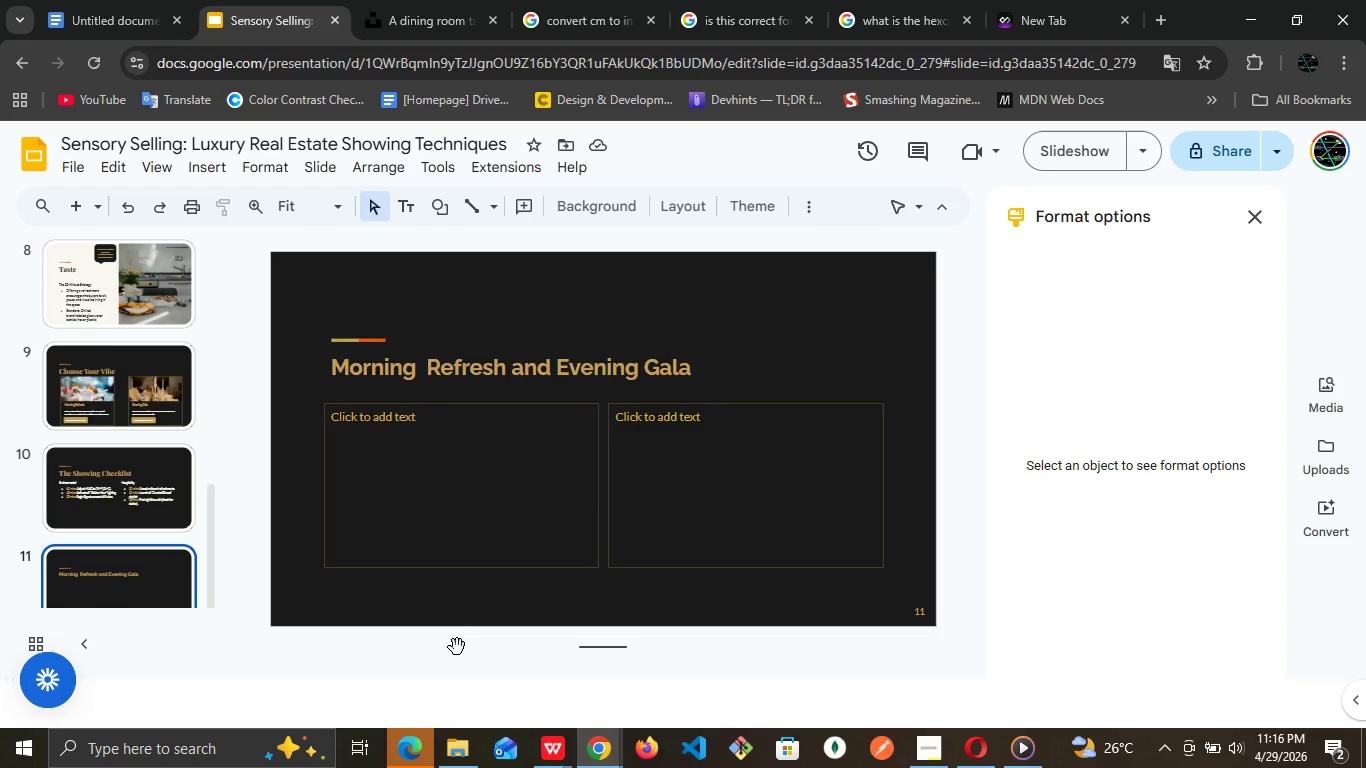 
wait(7.36)
 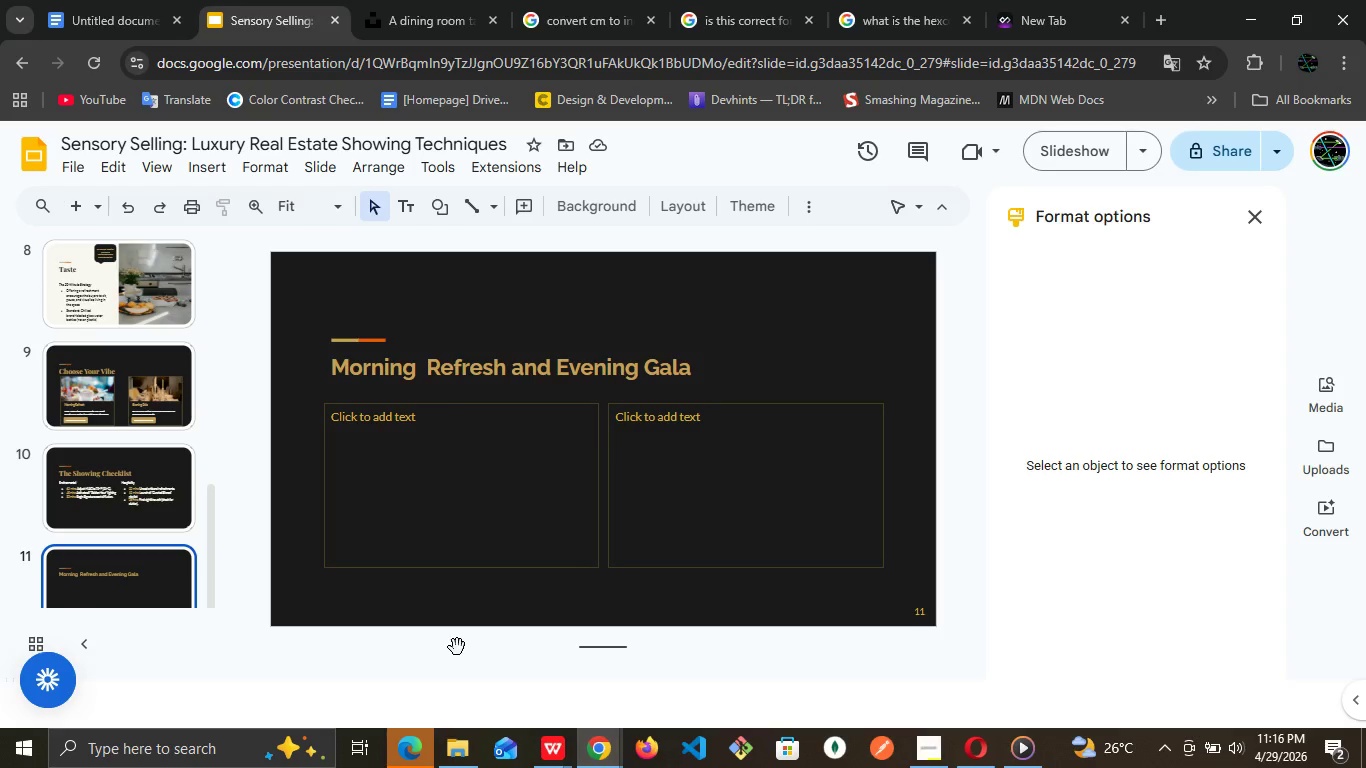 
left_click([527, 448])
 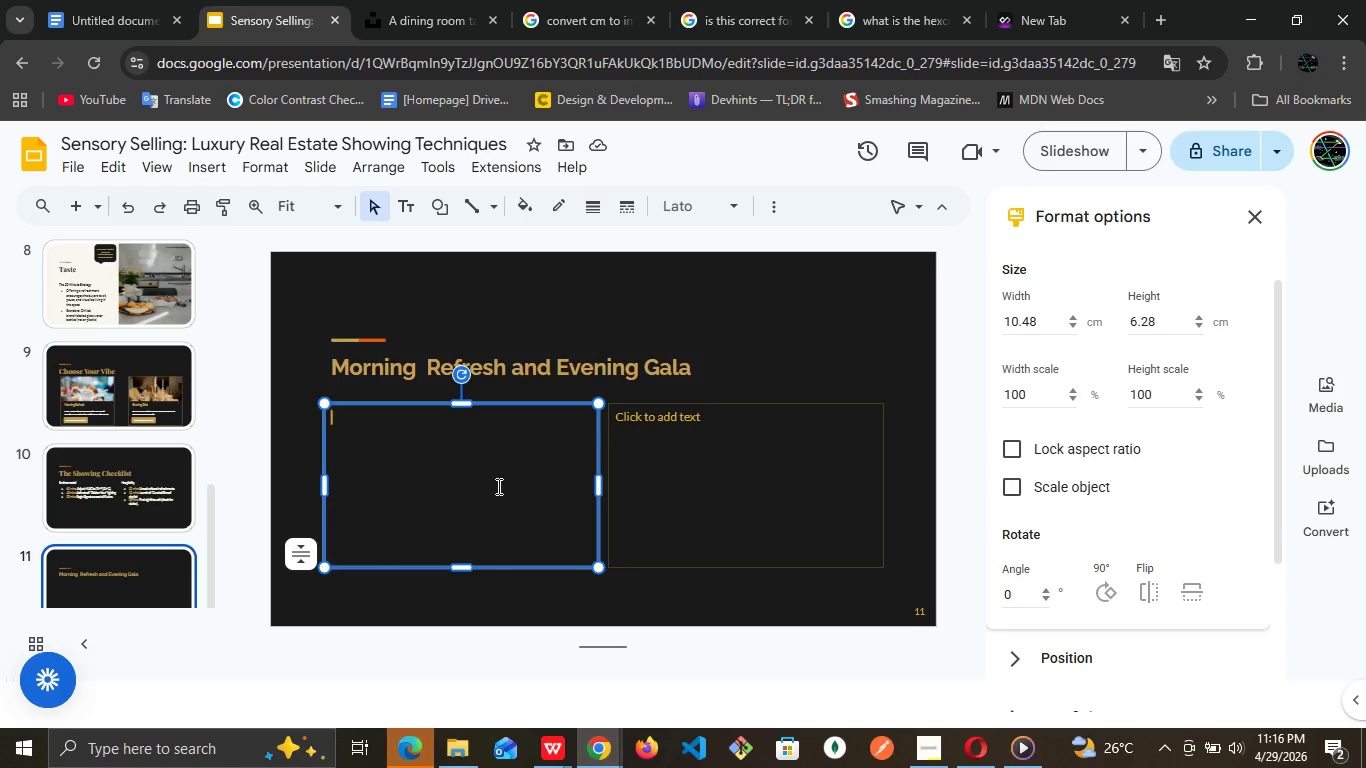 
wait(8.11)
 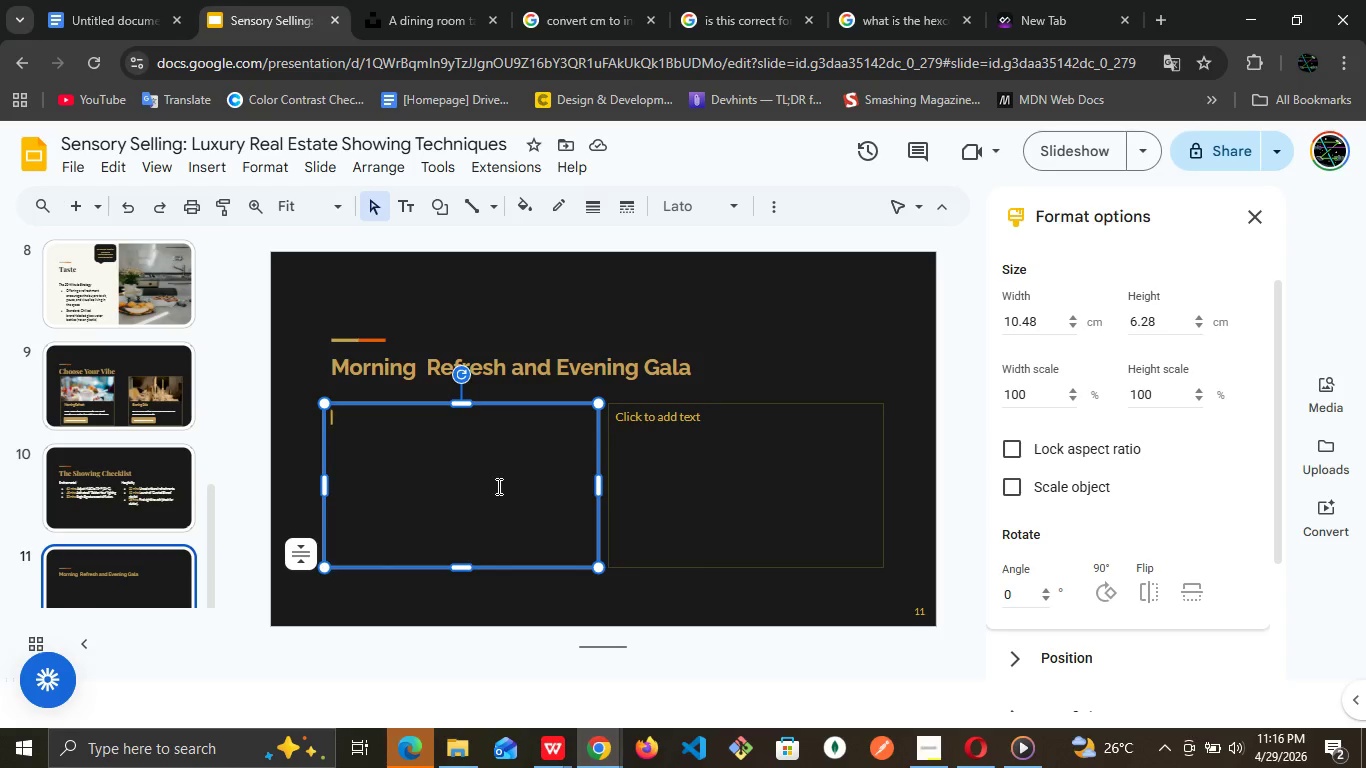 
left_click([625, 444])
 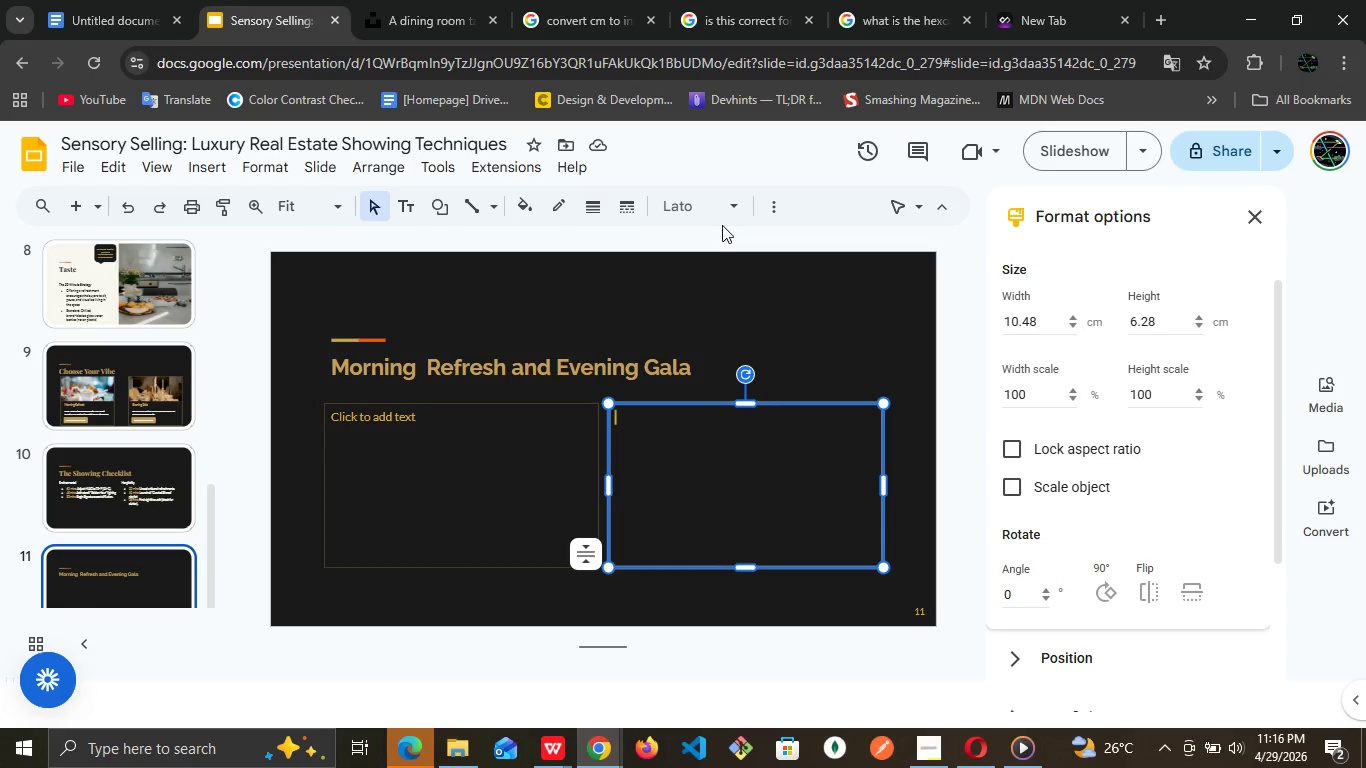 
left_click([637, 271])
 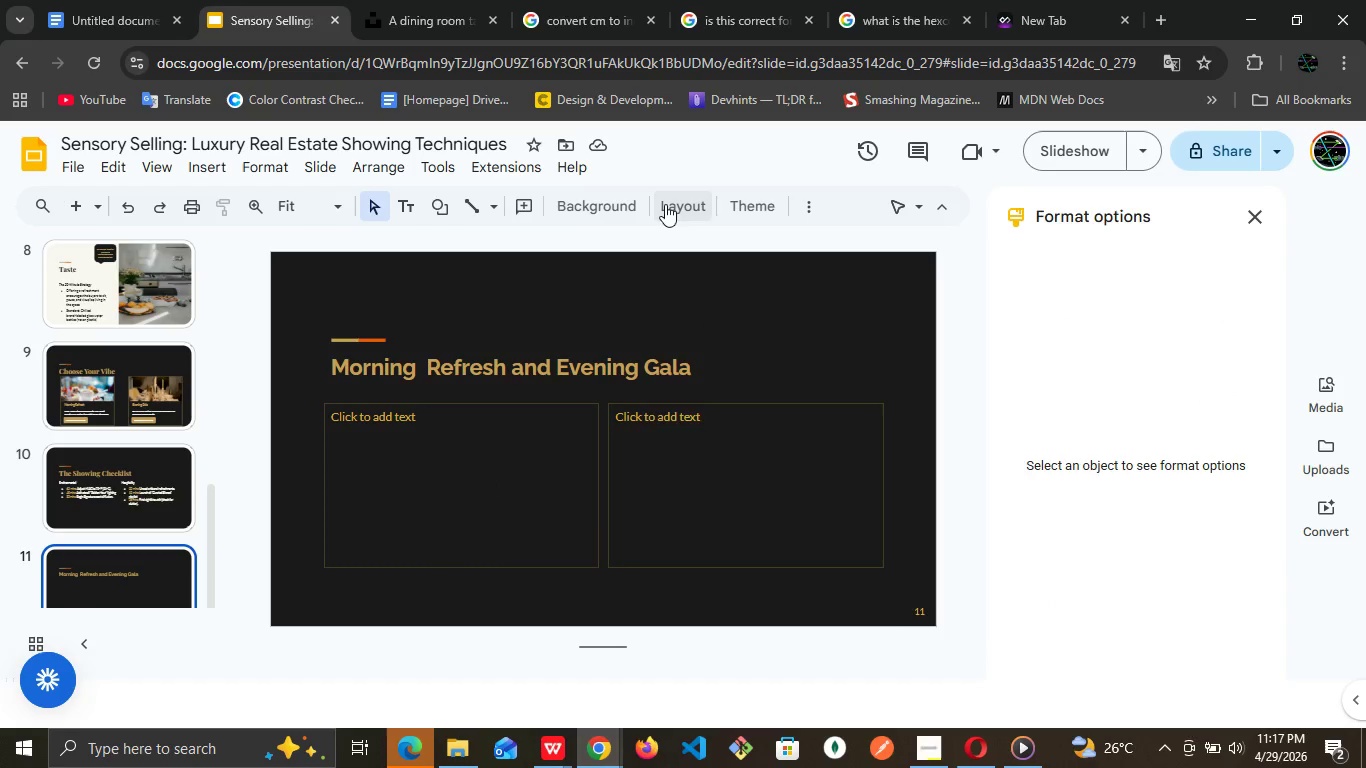 
left_click([665, 203])
 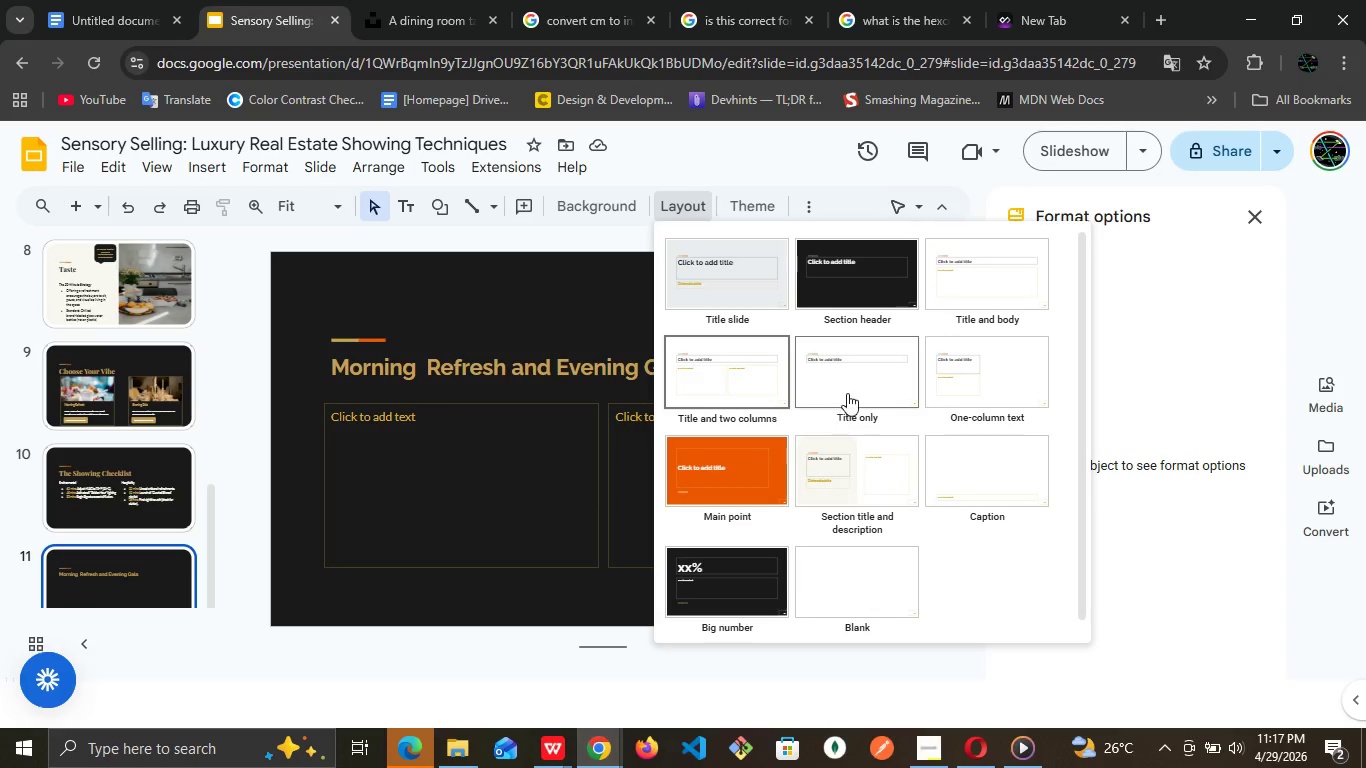 
left_click([852, 381])
 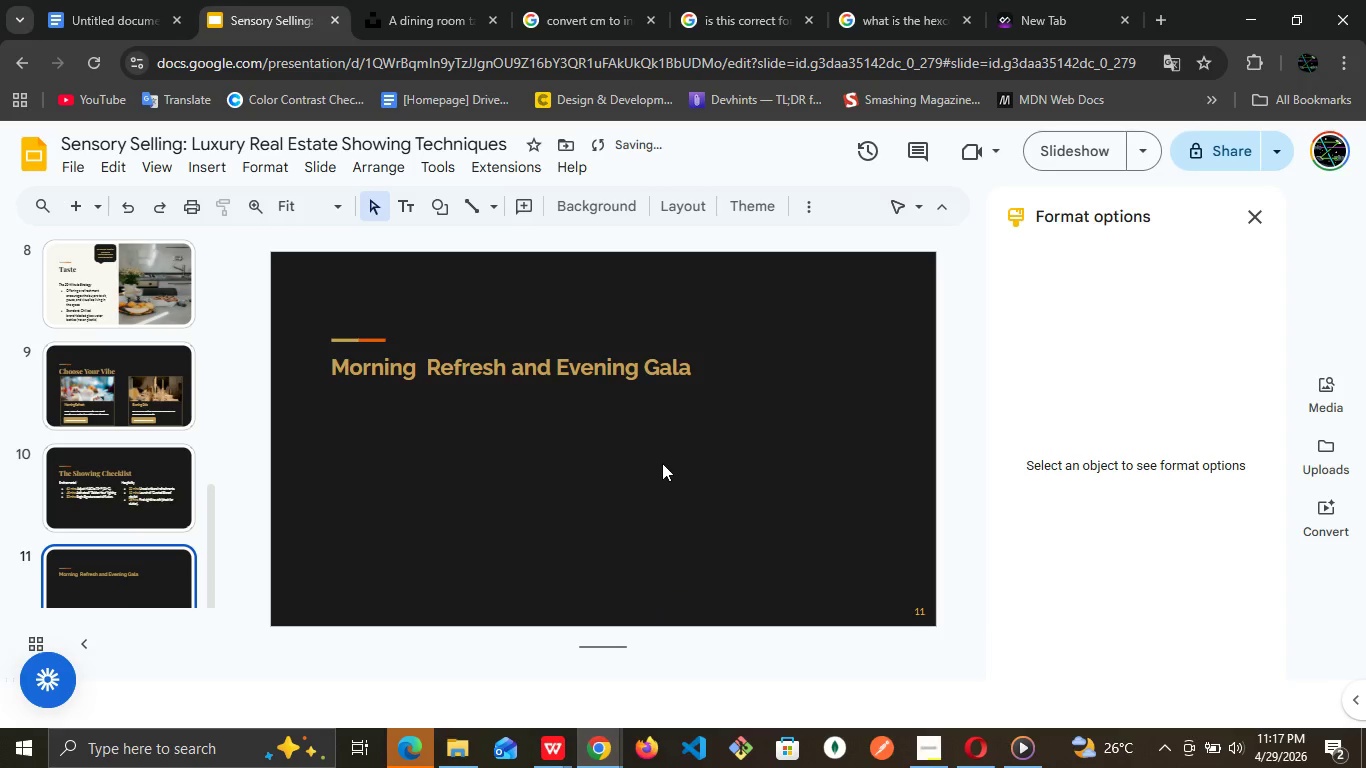 
left_click([601, 477])
 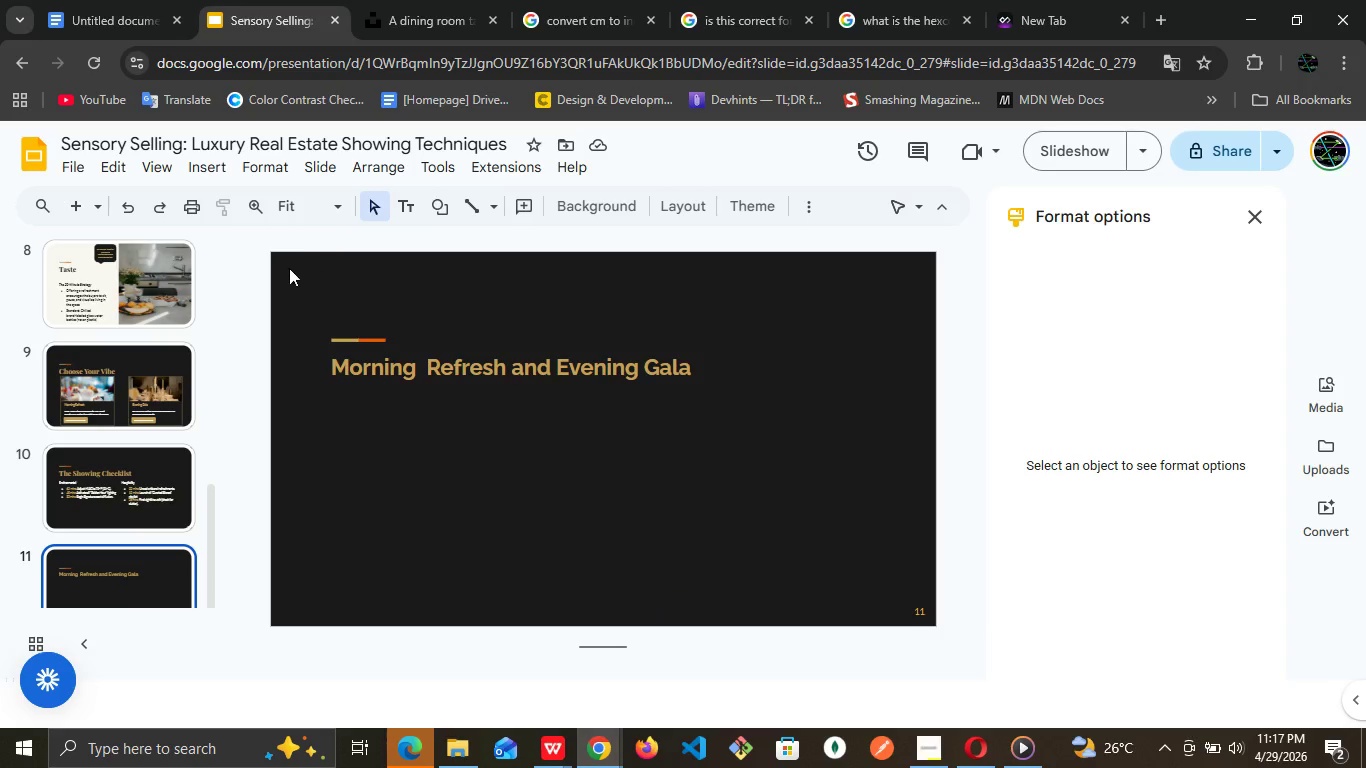 
wait(9.86)
 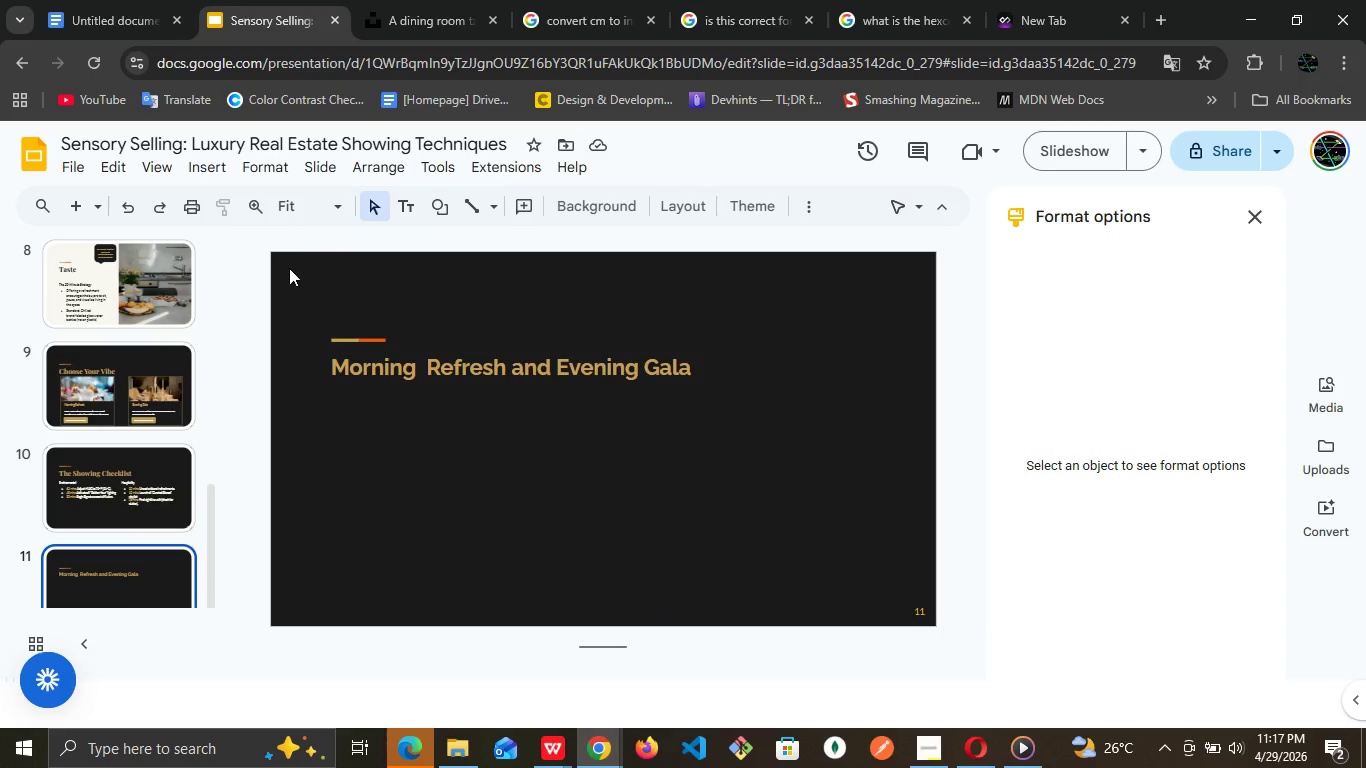 
left_click([332, 465])
 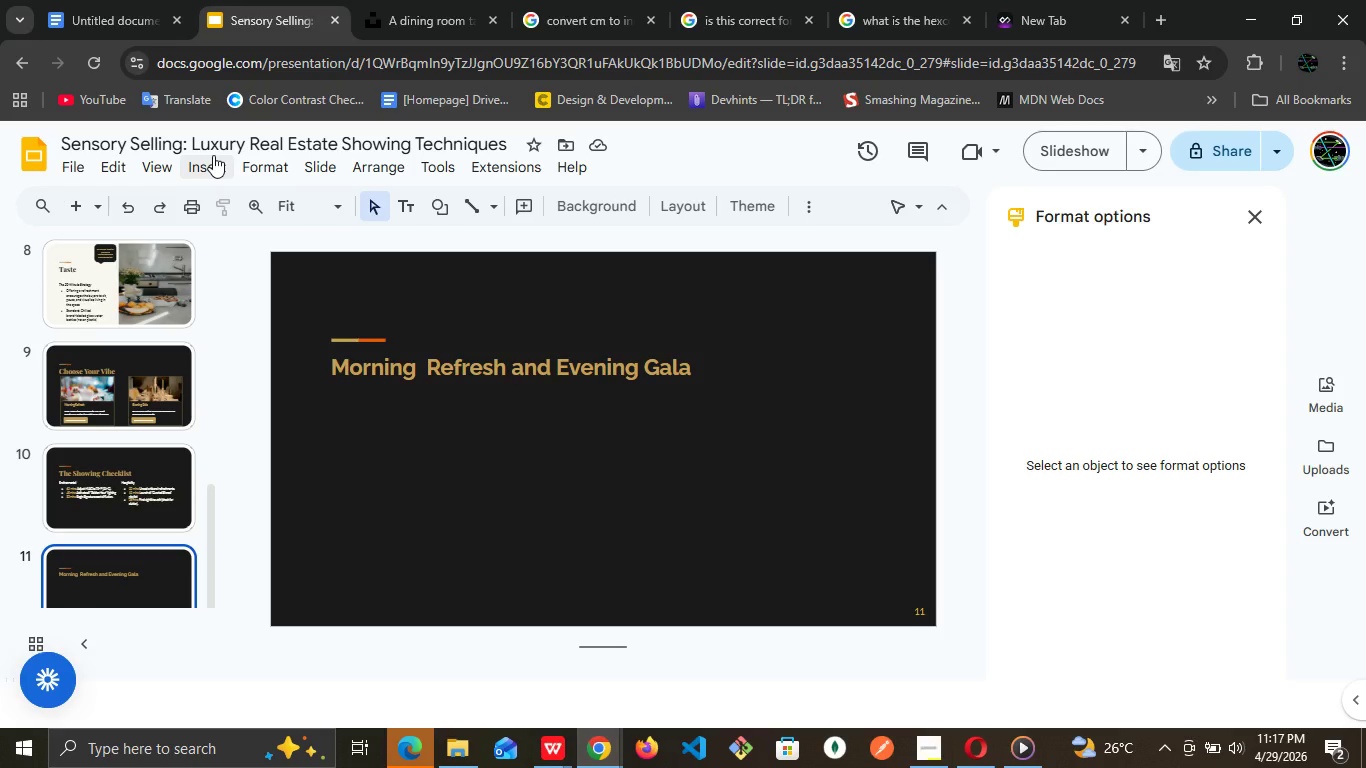 
left_click([213, 155])
 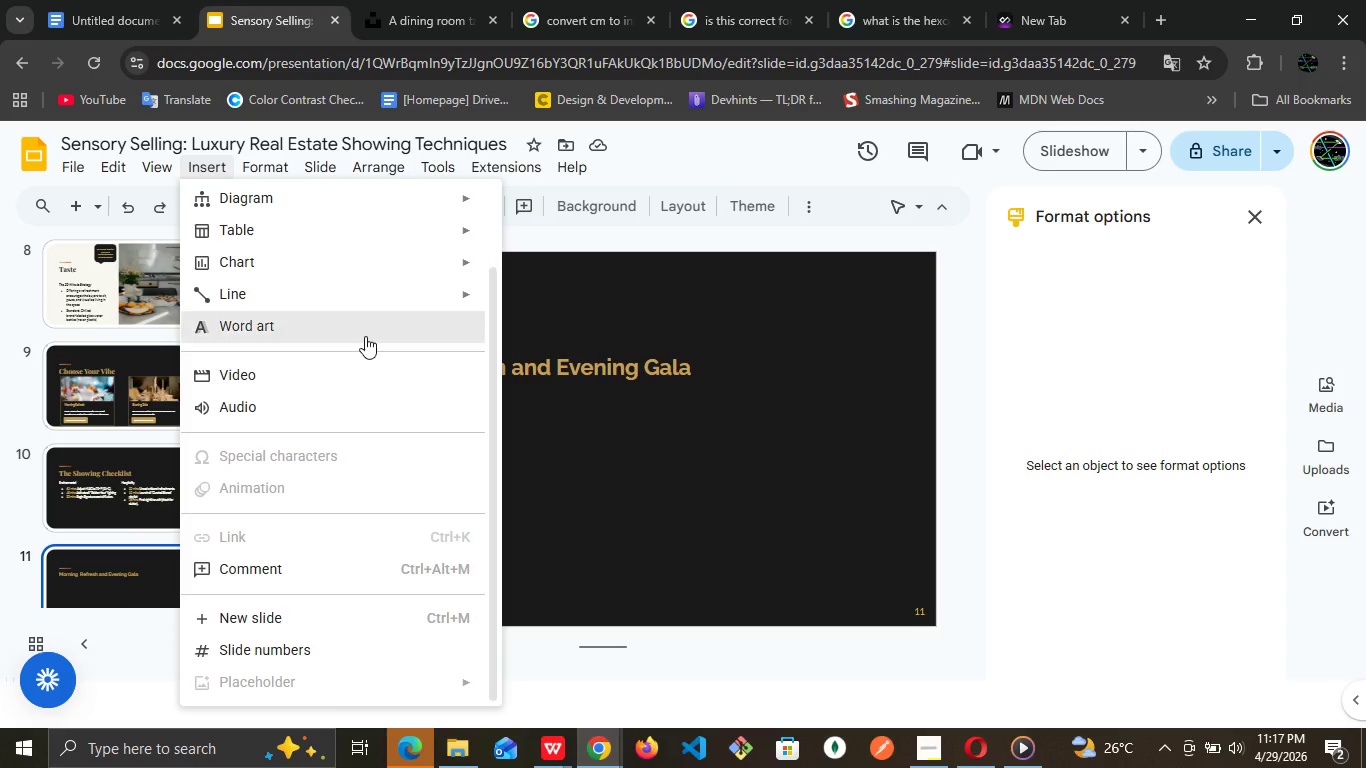 
scroll: coordinate [371, 317], scroll_direction: down, amount: 3.0
 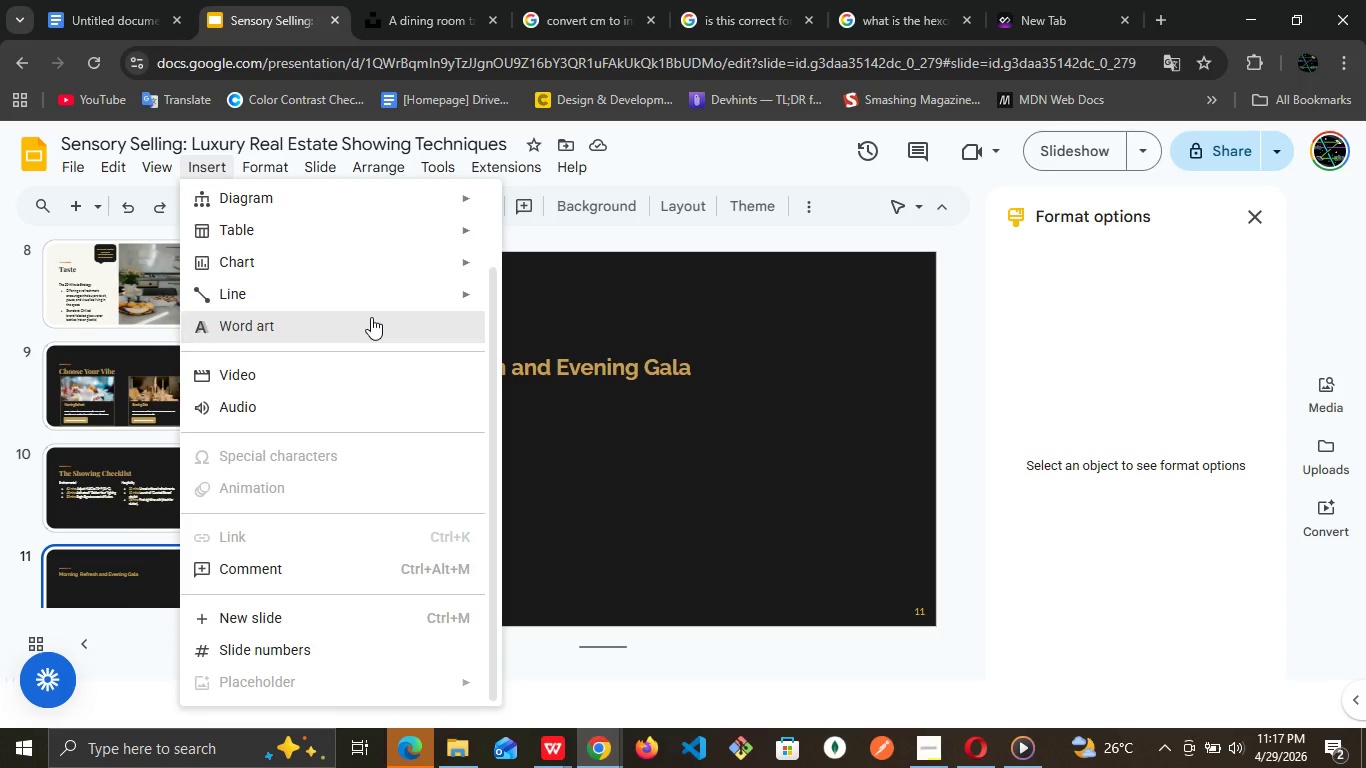 
scroll: coordinate [371, 317], scroll_direction: up, amount: 1.0
 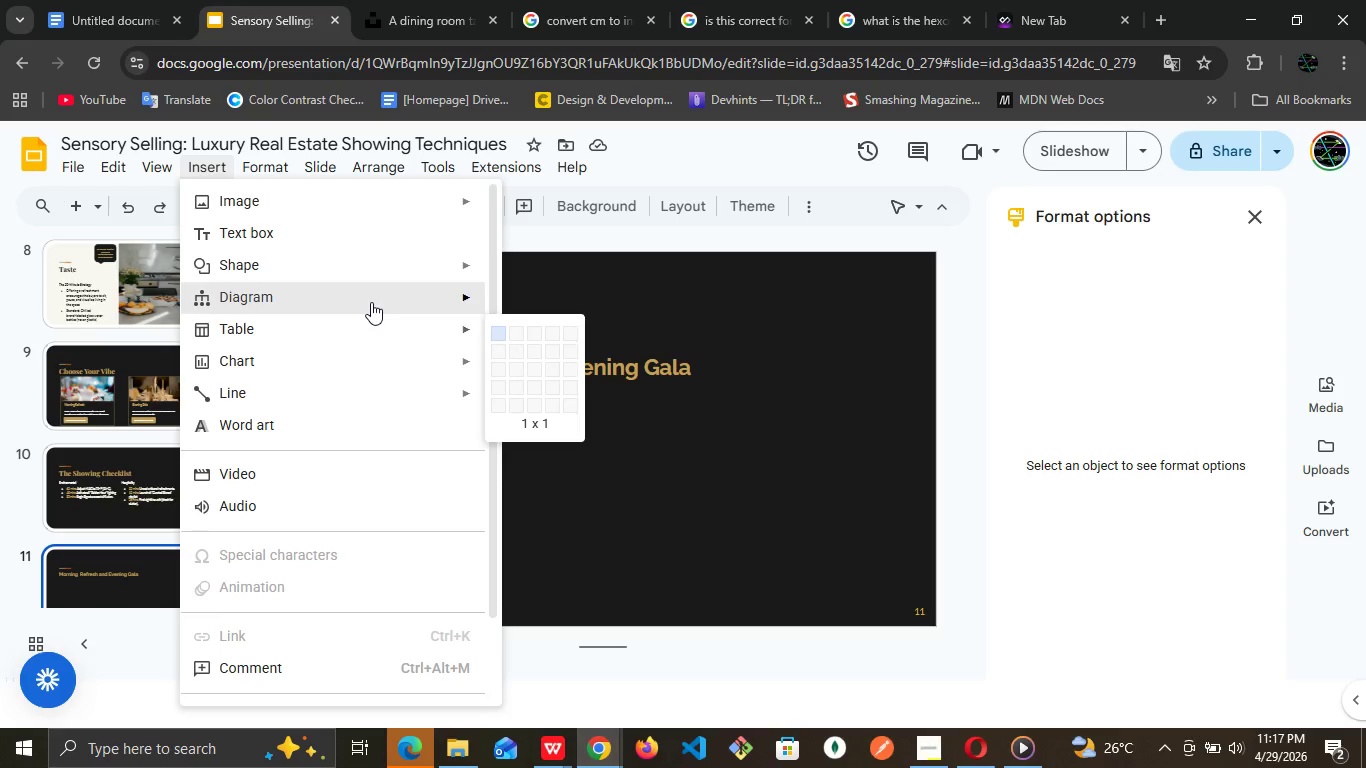 
mouse_move([402, 292])
 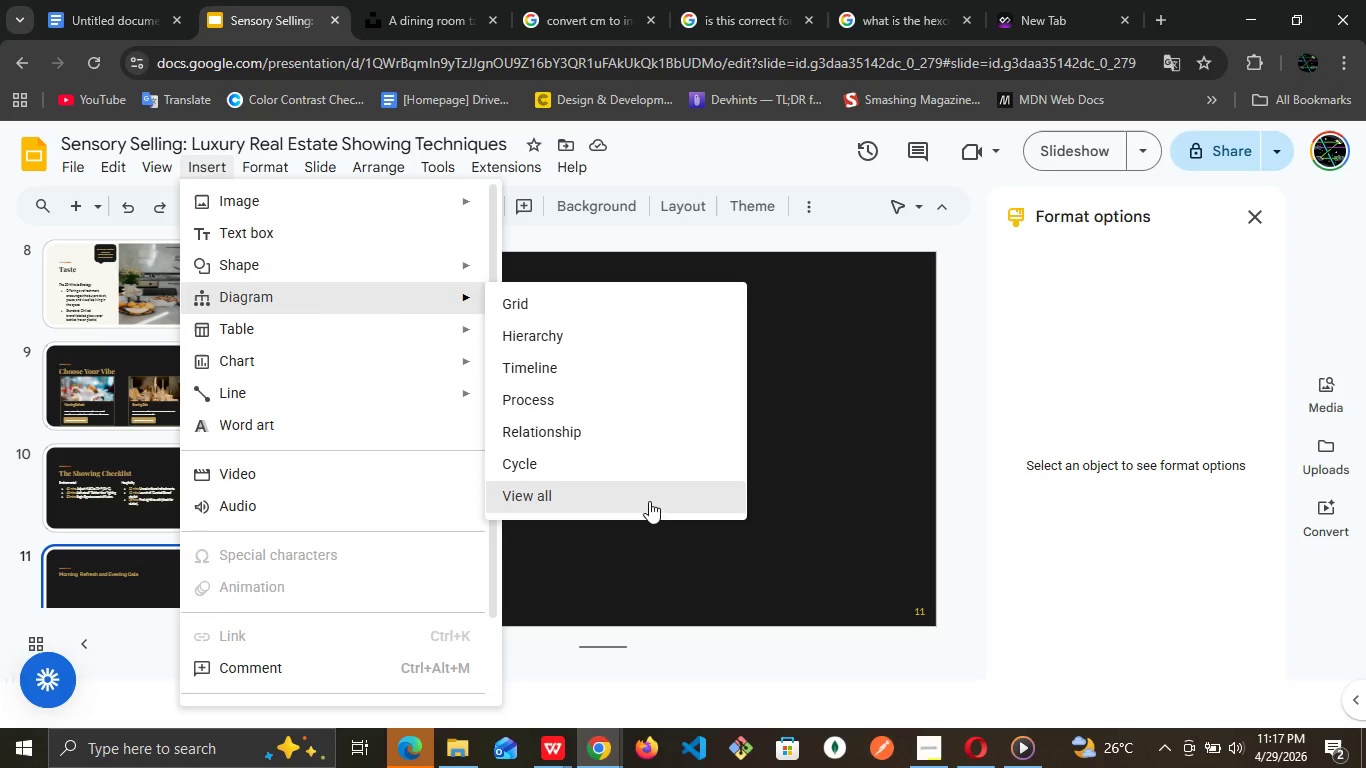 
left_click([649, 501])
 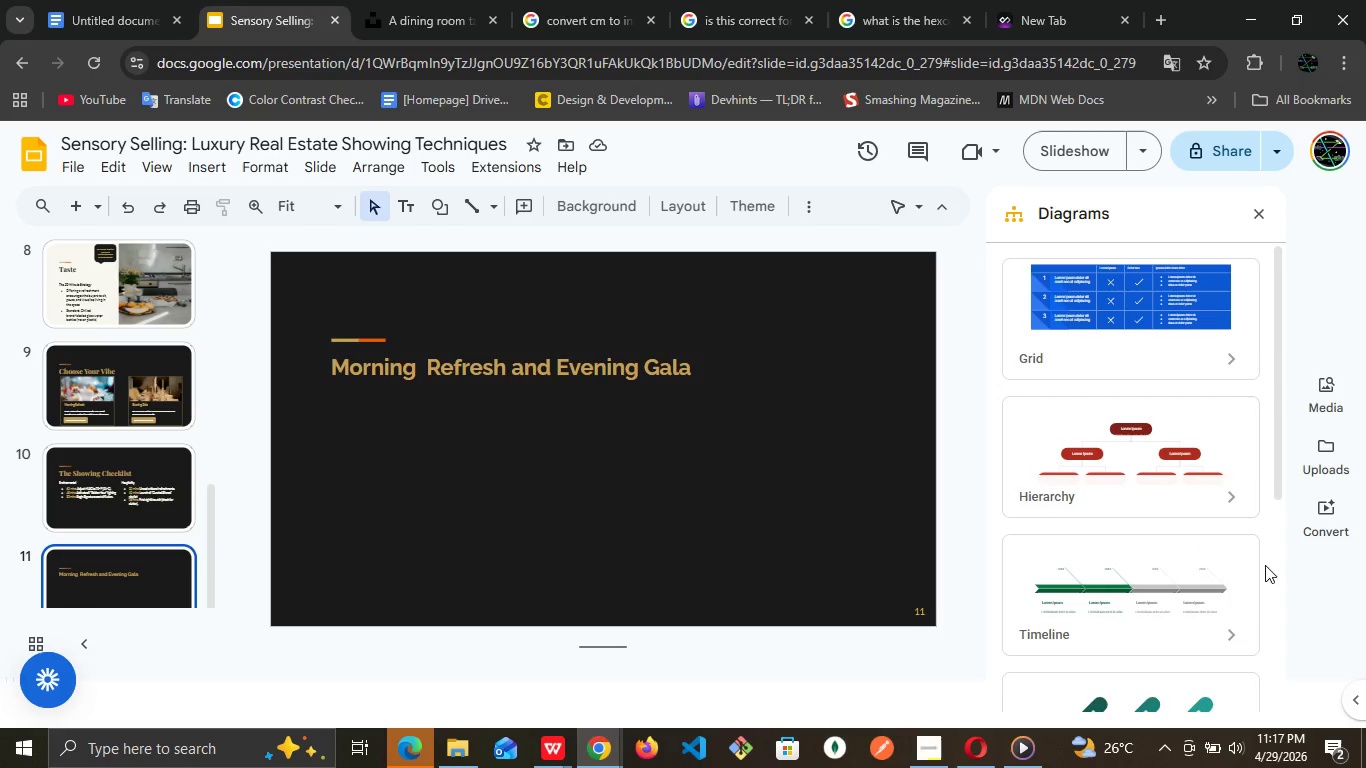 
scroll: coordinate [1175, 543], scroll_direction: down, amount: 1.0
 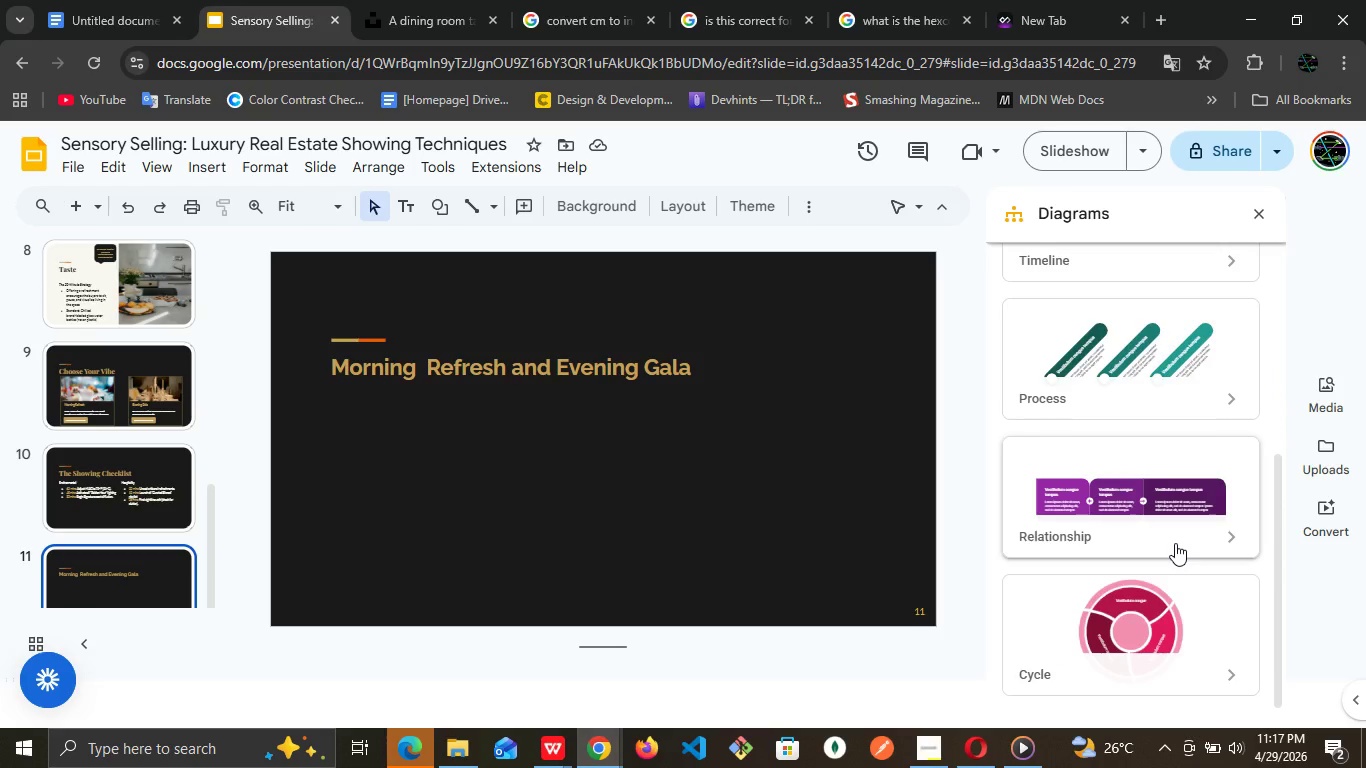 
scroll: coordinate [1175, 543], scroll_direction: up, amount: 2.0
 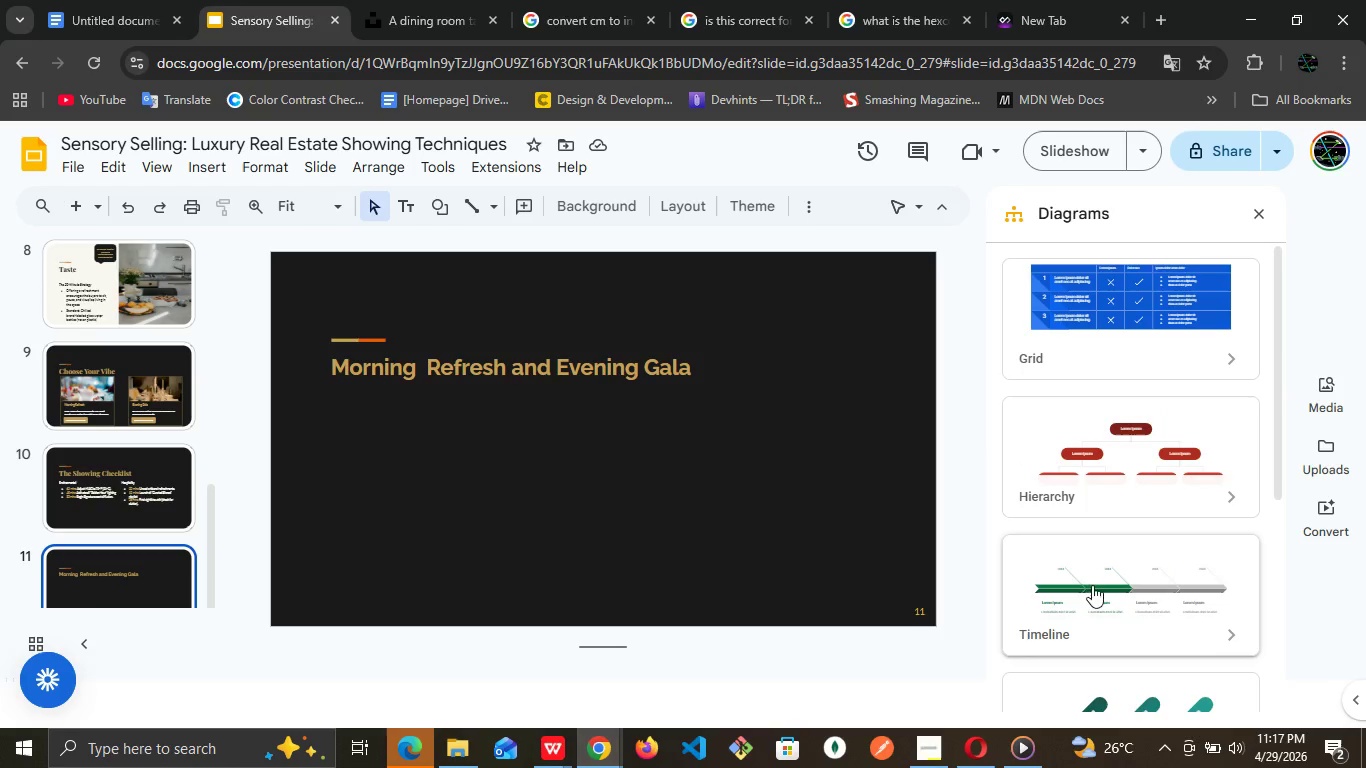 
scroll: coordinate [1146, 426], scroll_direction: down, amount: 4.0
 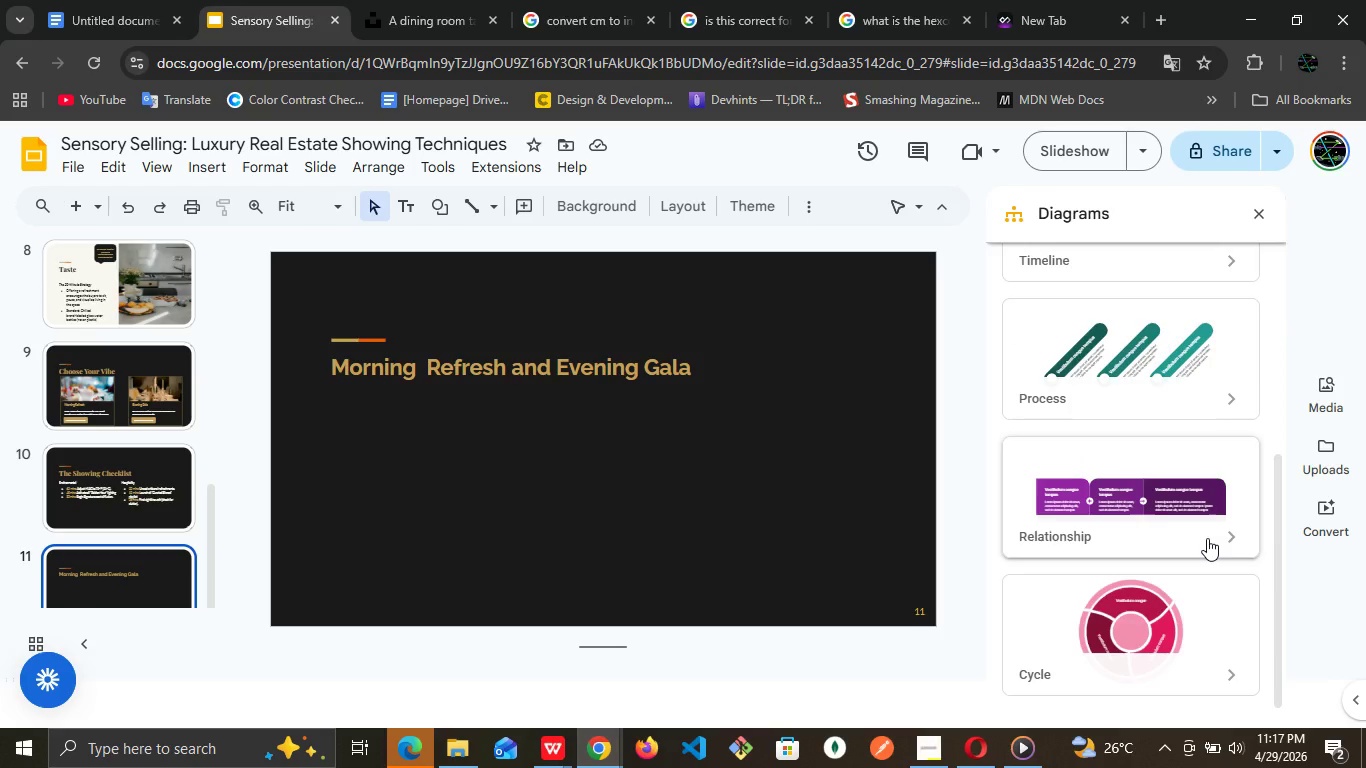 
left_click([1207, 538])
 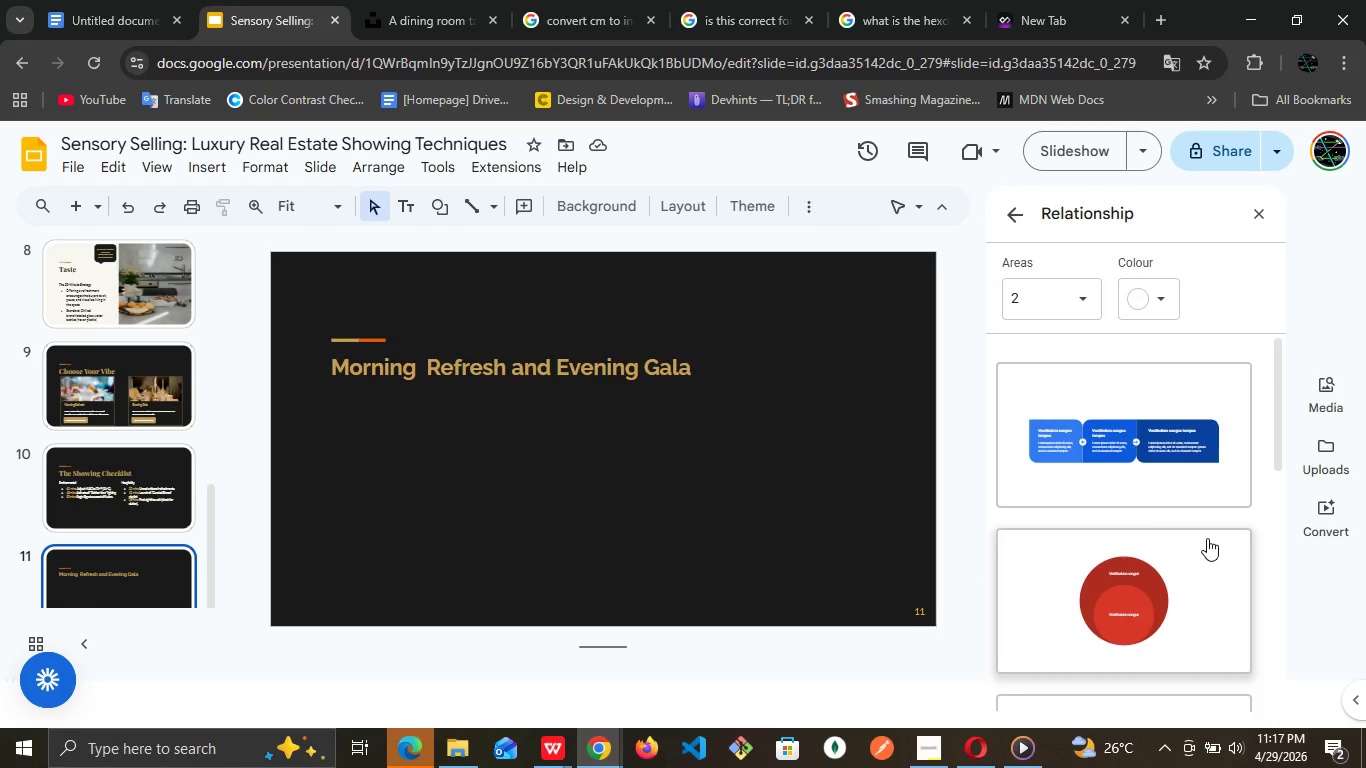 
scroll: coordinate [1207, 539], scroll_direction: down, amount: 4.0
 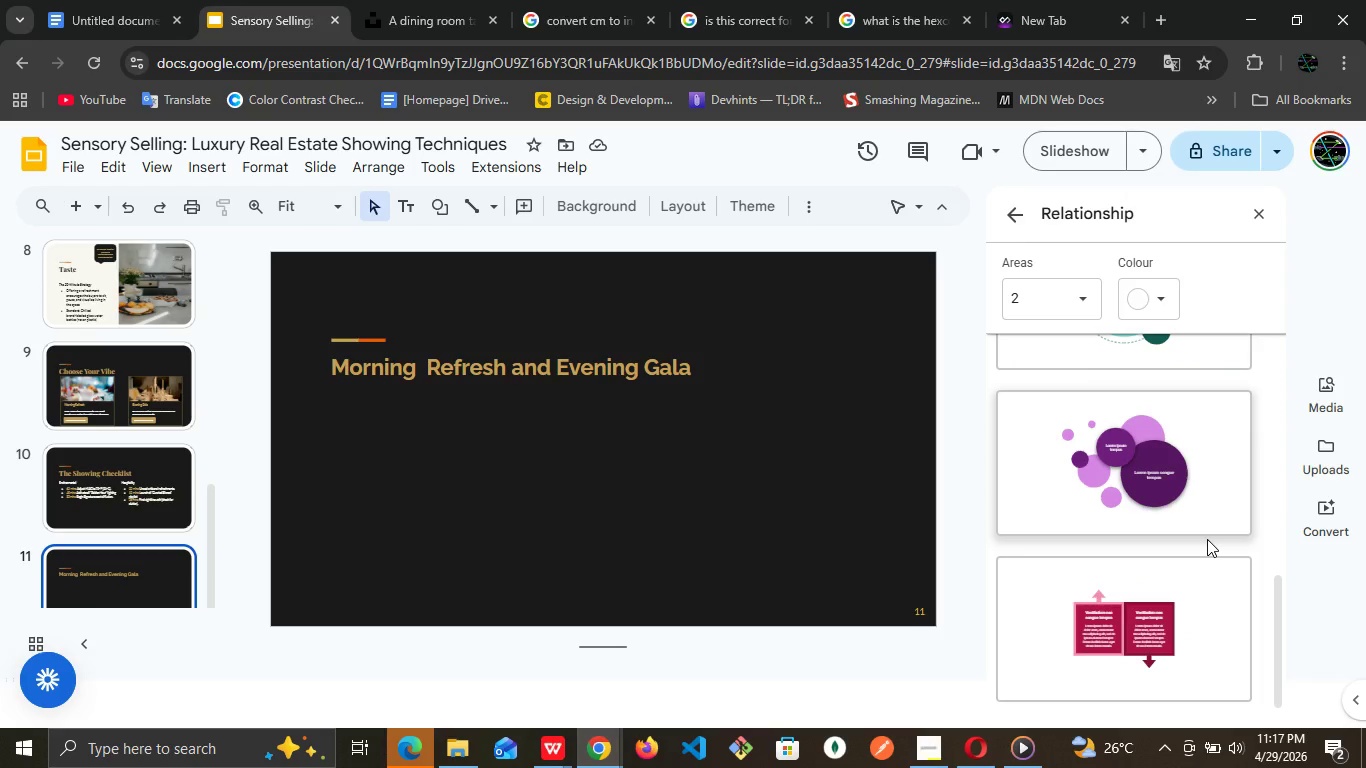 
wait(7.92)
 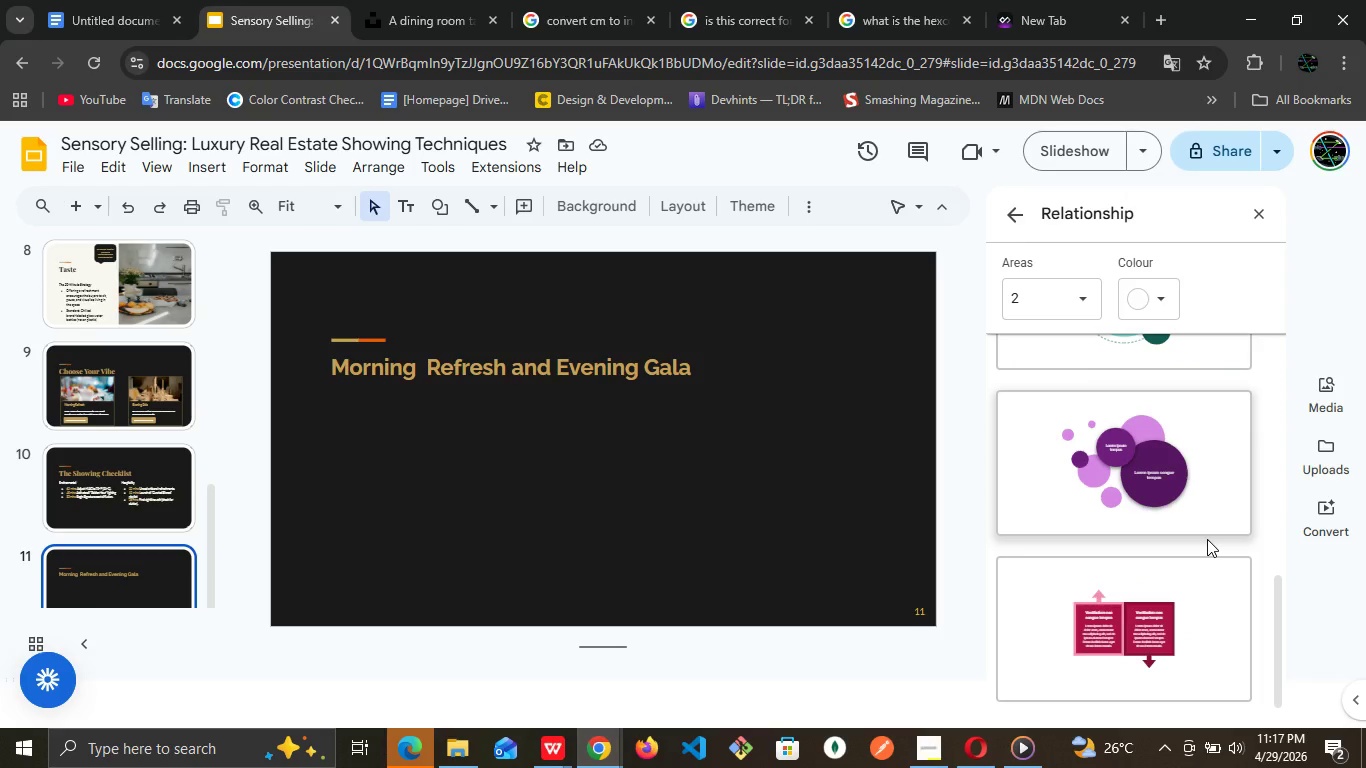 
left_click([1157, 603])
 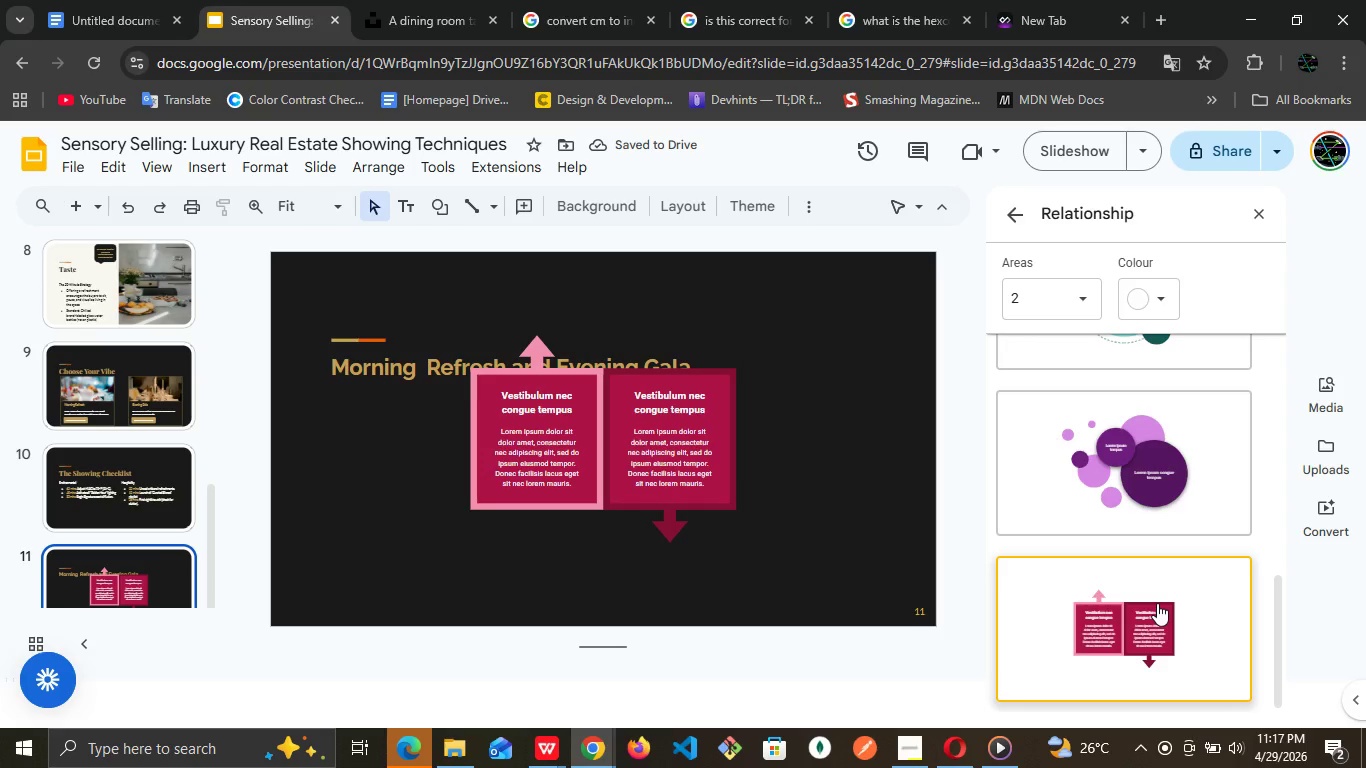 
wait(6.34)
 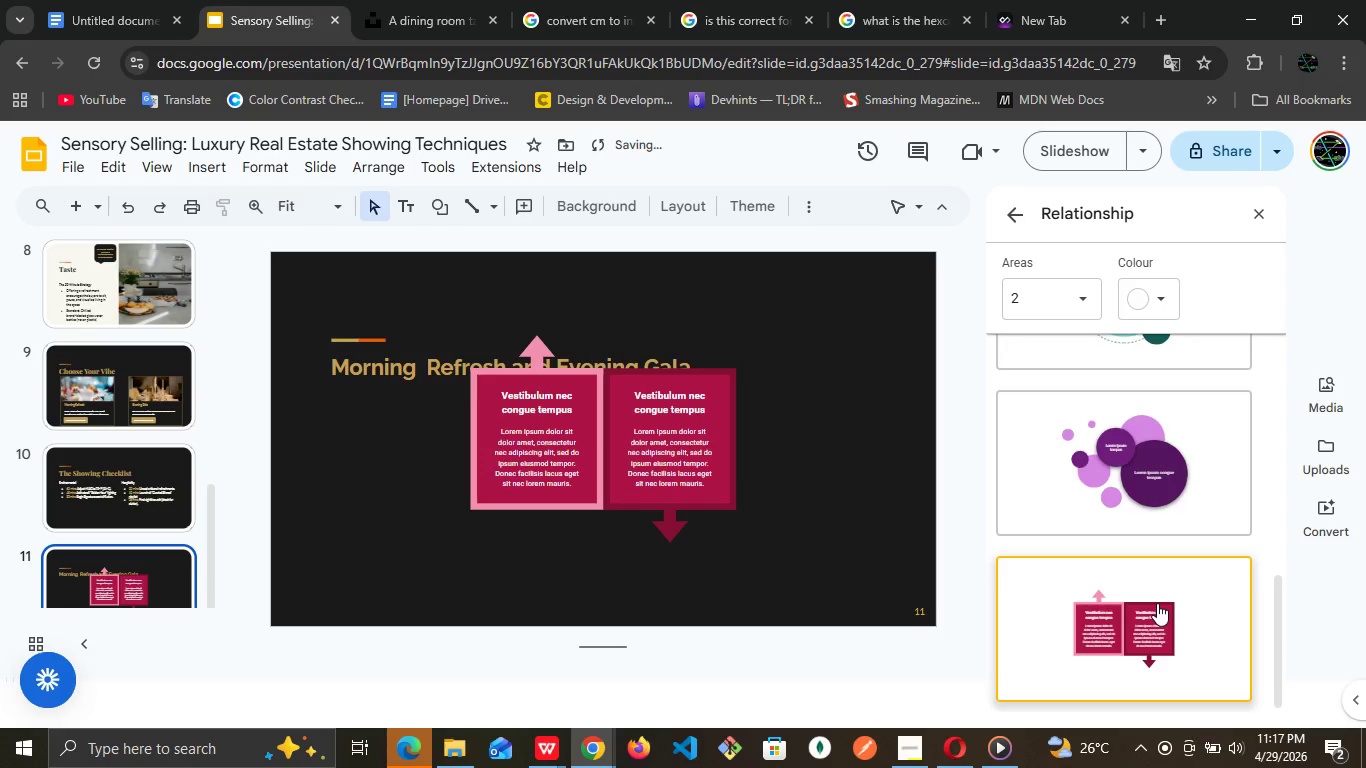 
key(Control+Z)
 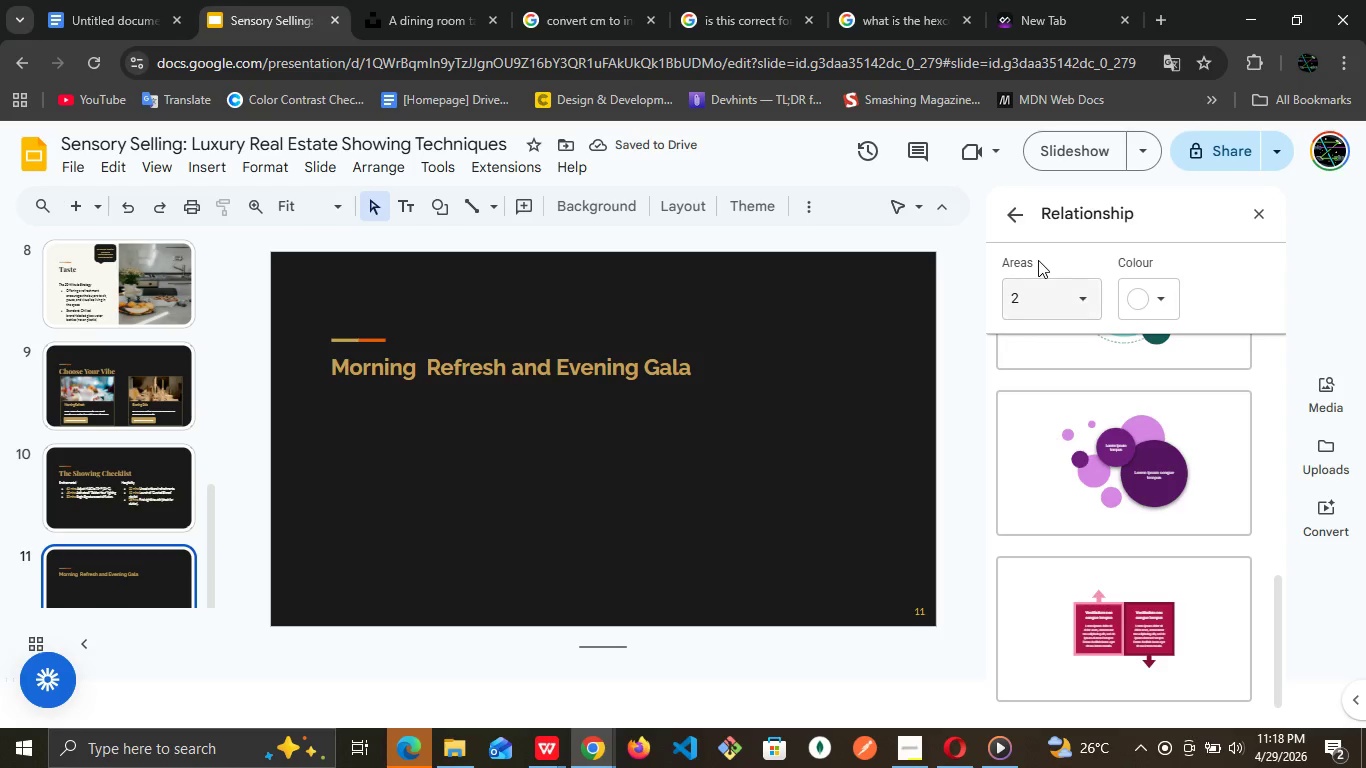 
wait(5.64)
 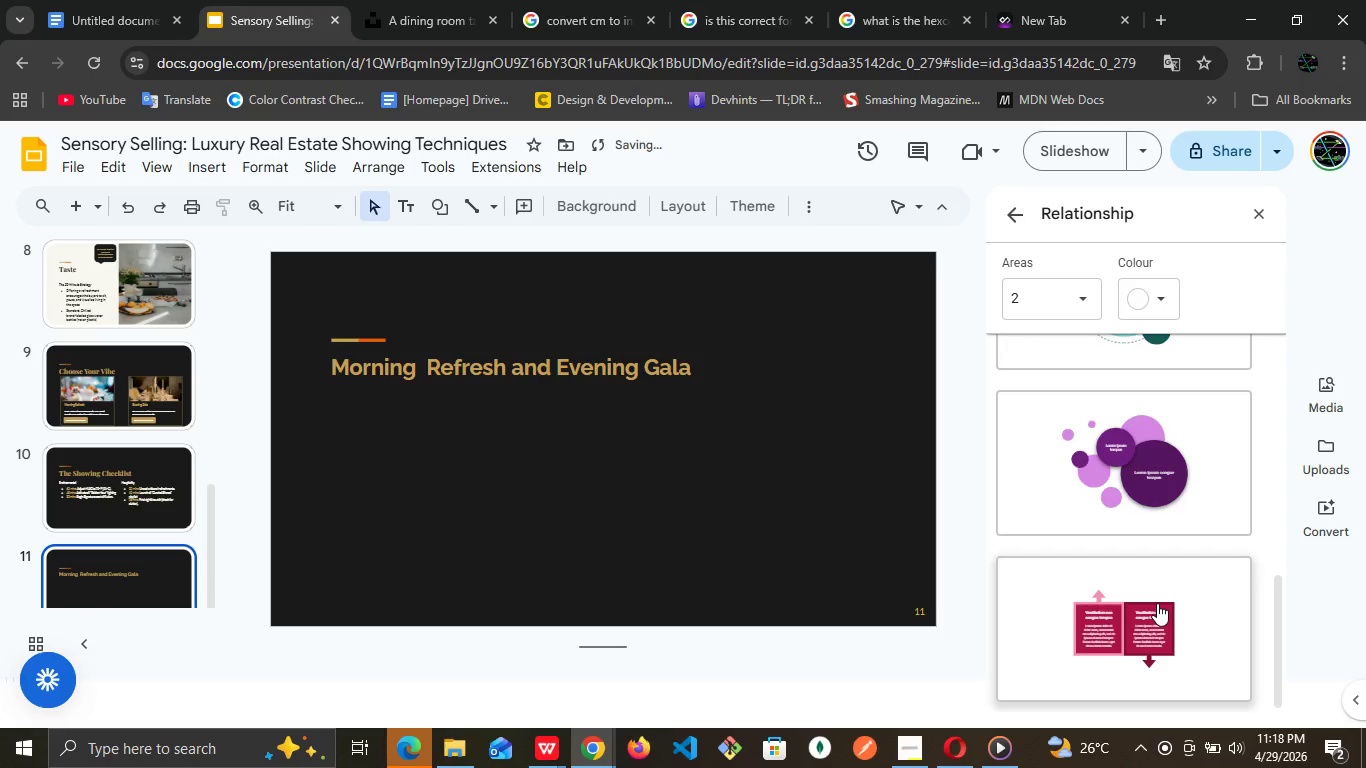 
left_click([1077, 295])
 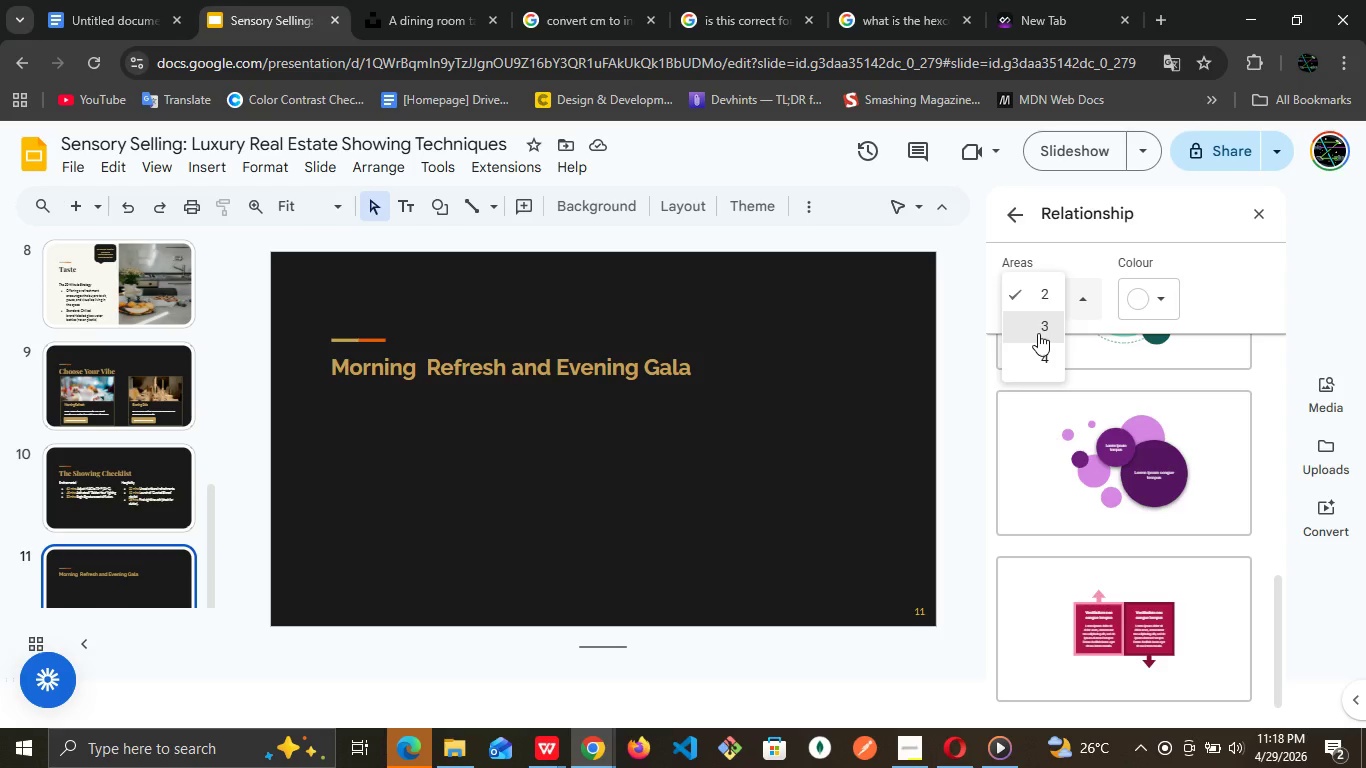 
wait(20.39)
 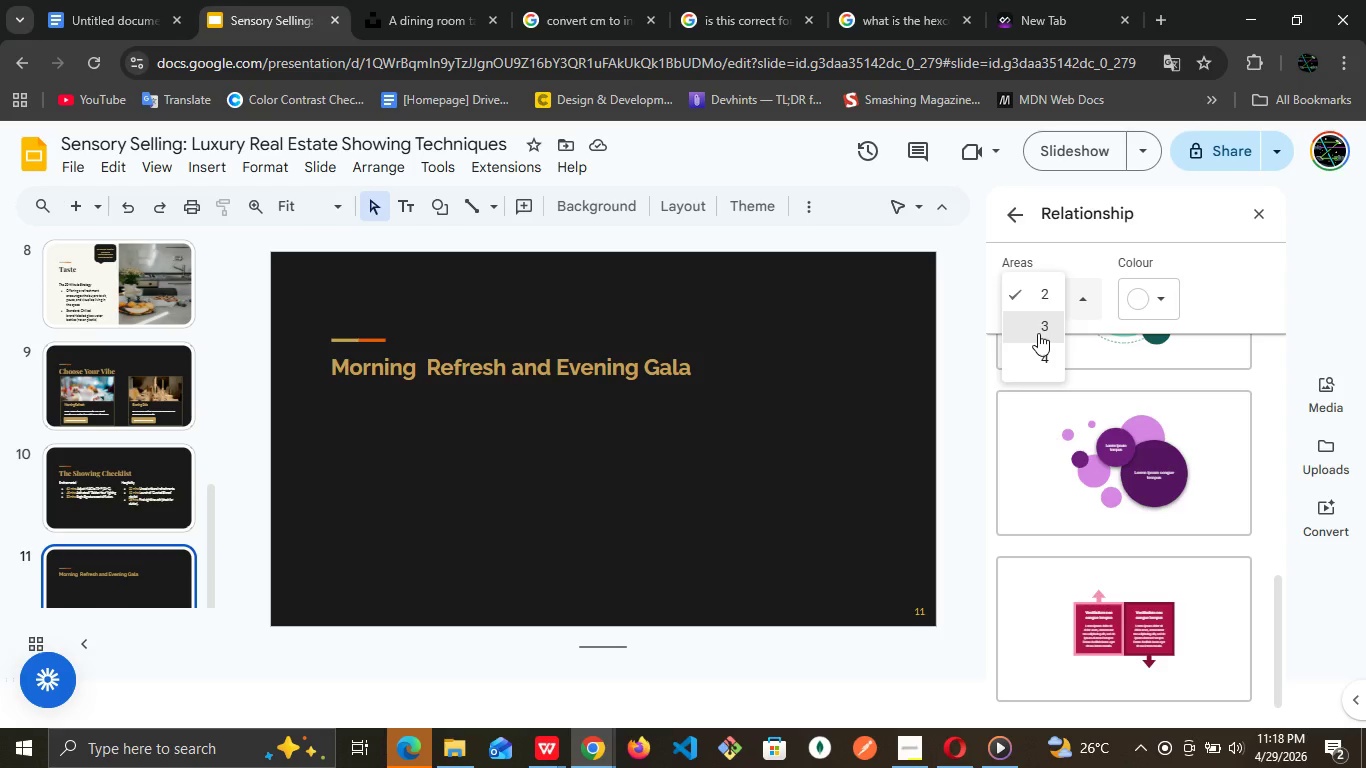 
left_click([472, 0])
 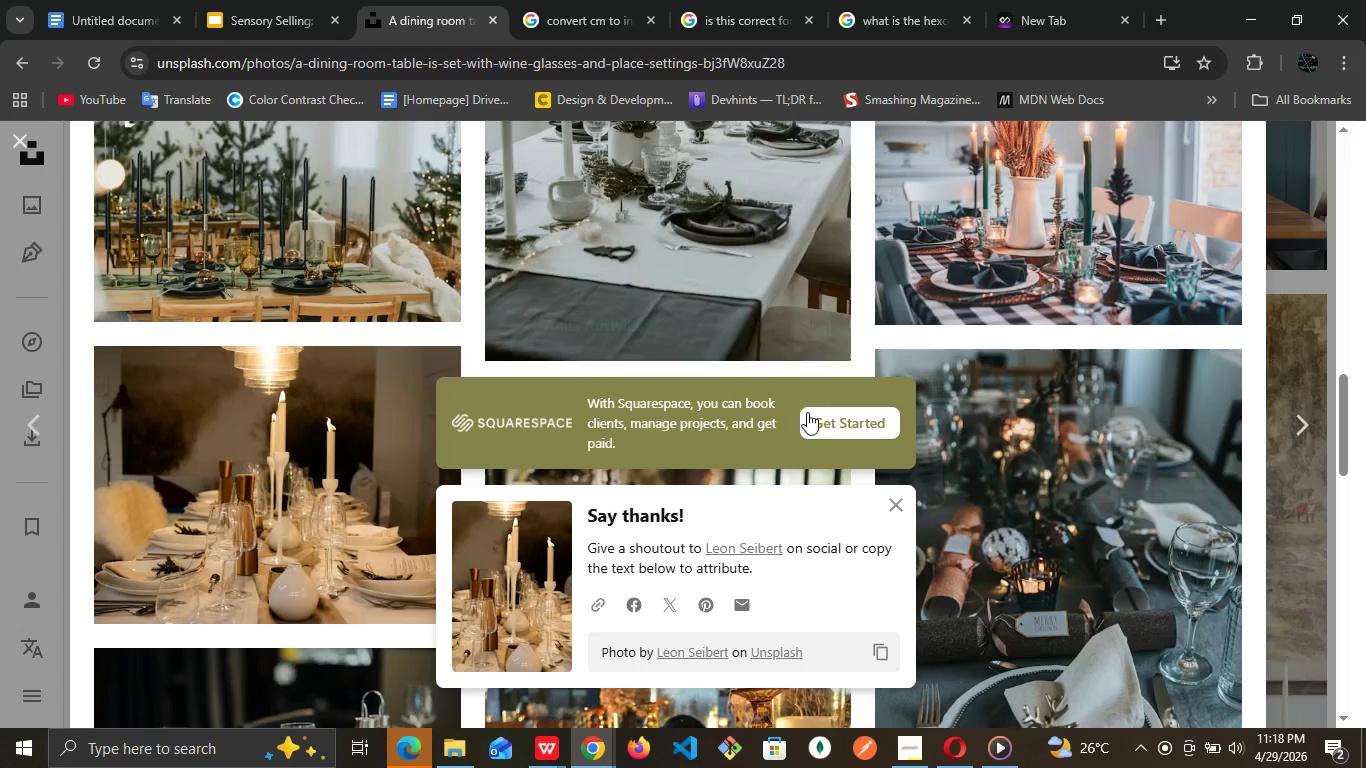 
scroll: coordinate [807, 432], scroll_direction: up, amount: 6.0
 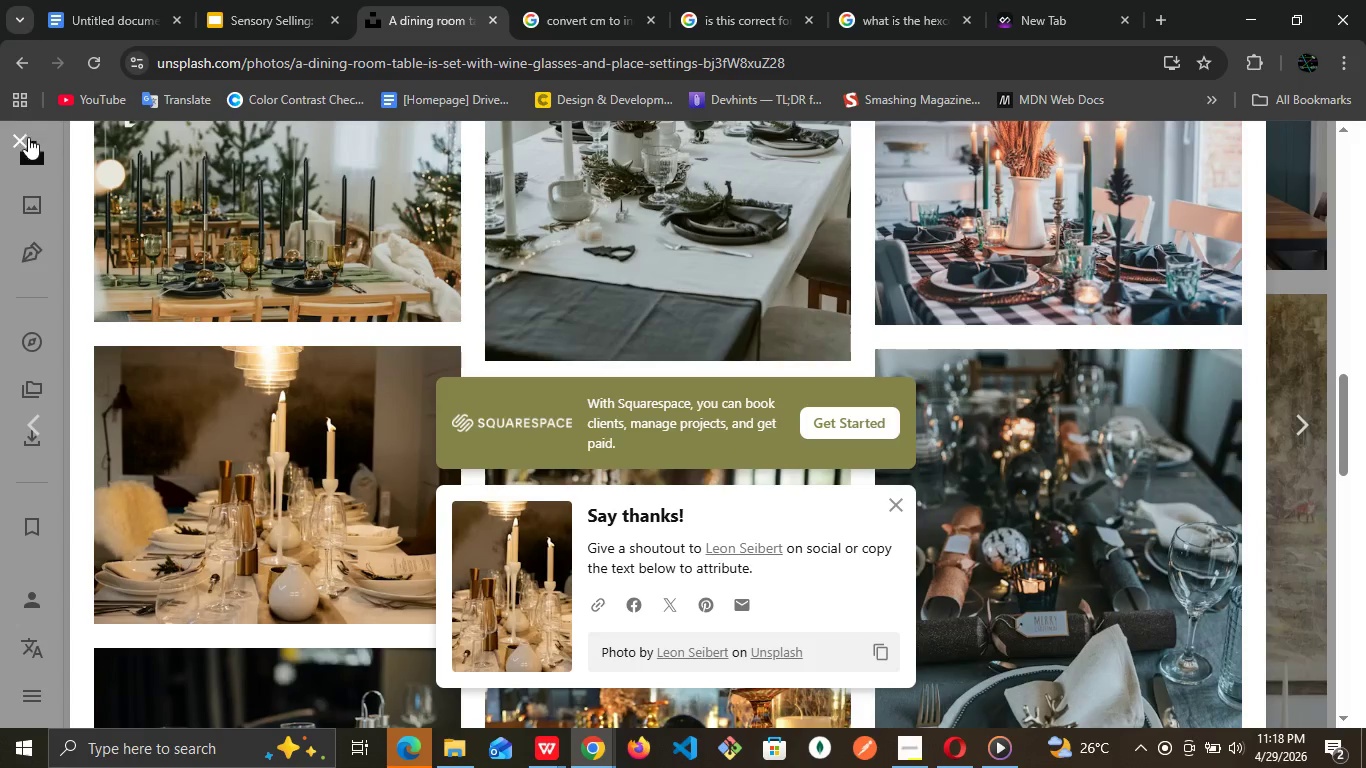 
left_click([25, 139])
 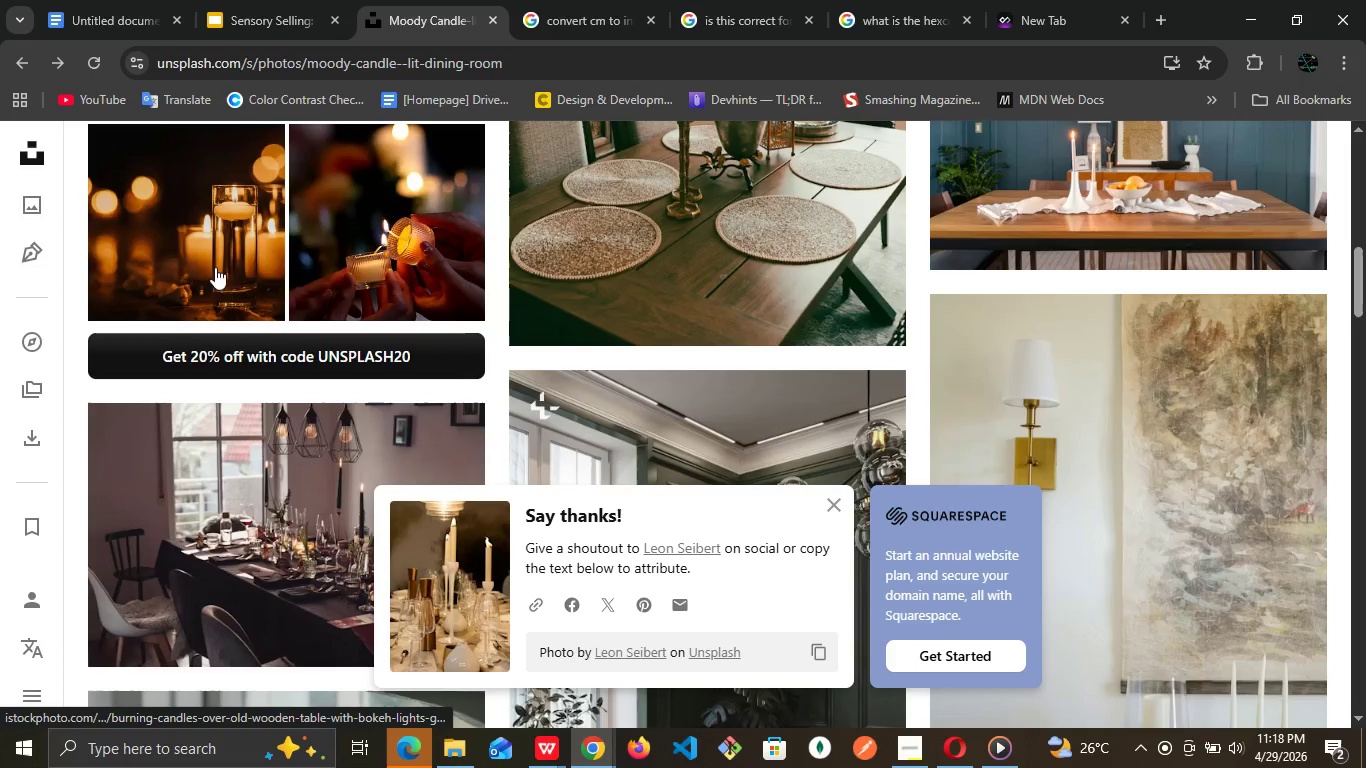 
scroll: coordinate [271, 228], scroll_direction: up, amount: 11.0
 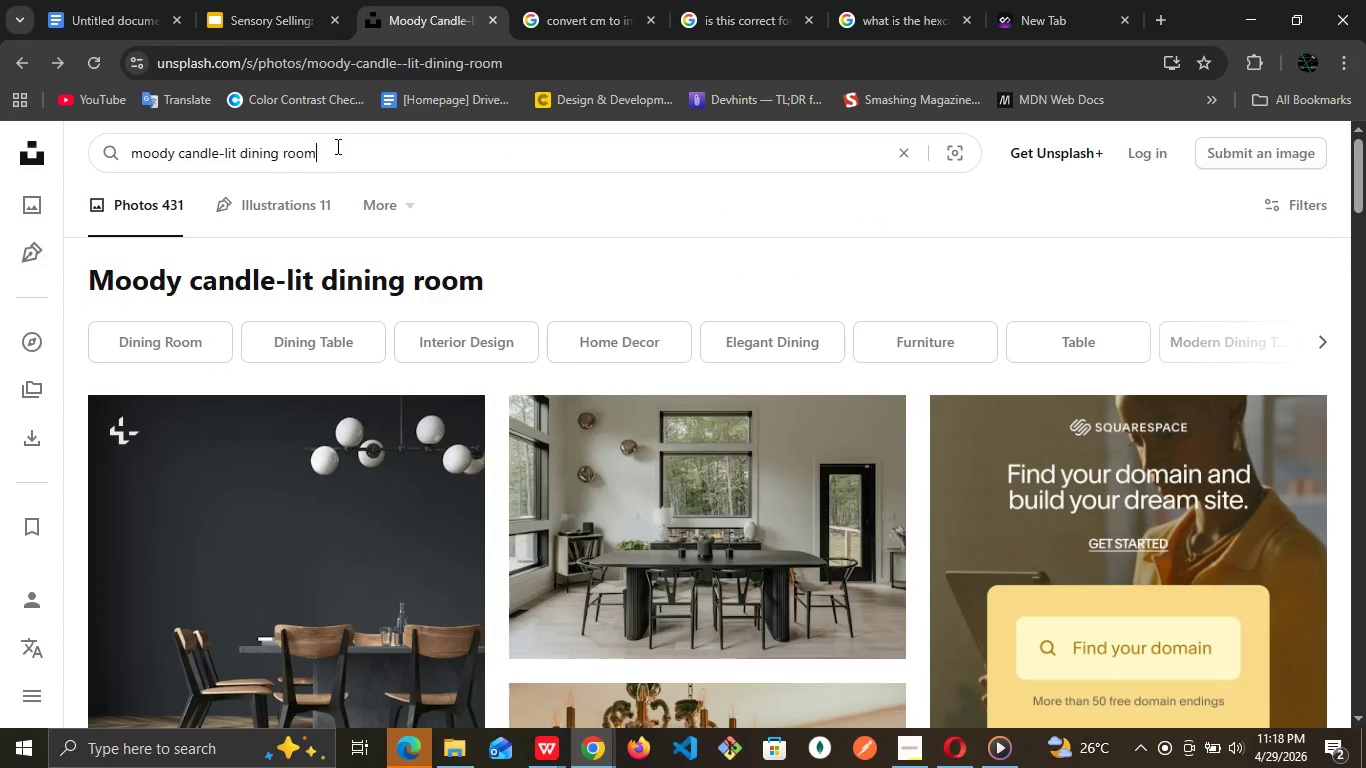 
double_click([336, 146])
 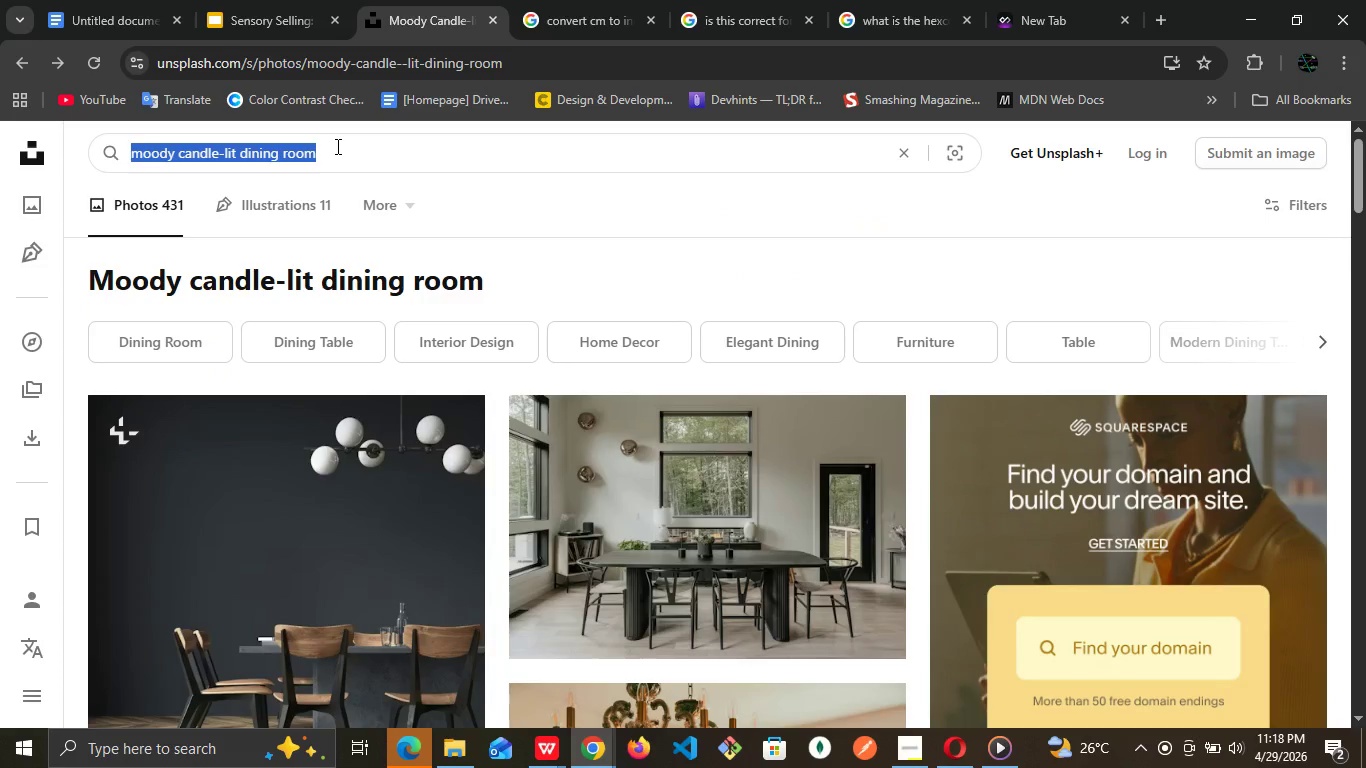 
triple_click([336, 146])
 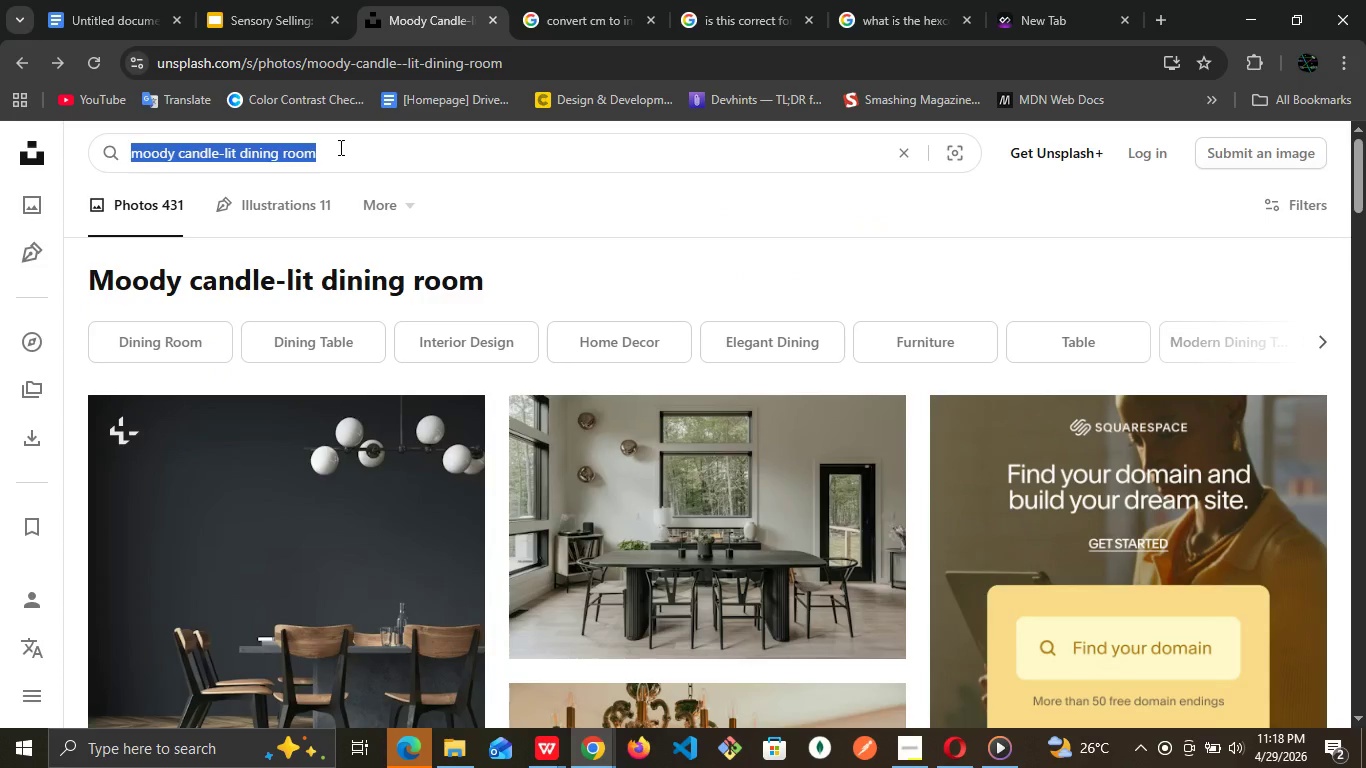 
type(citrus diffuser)
 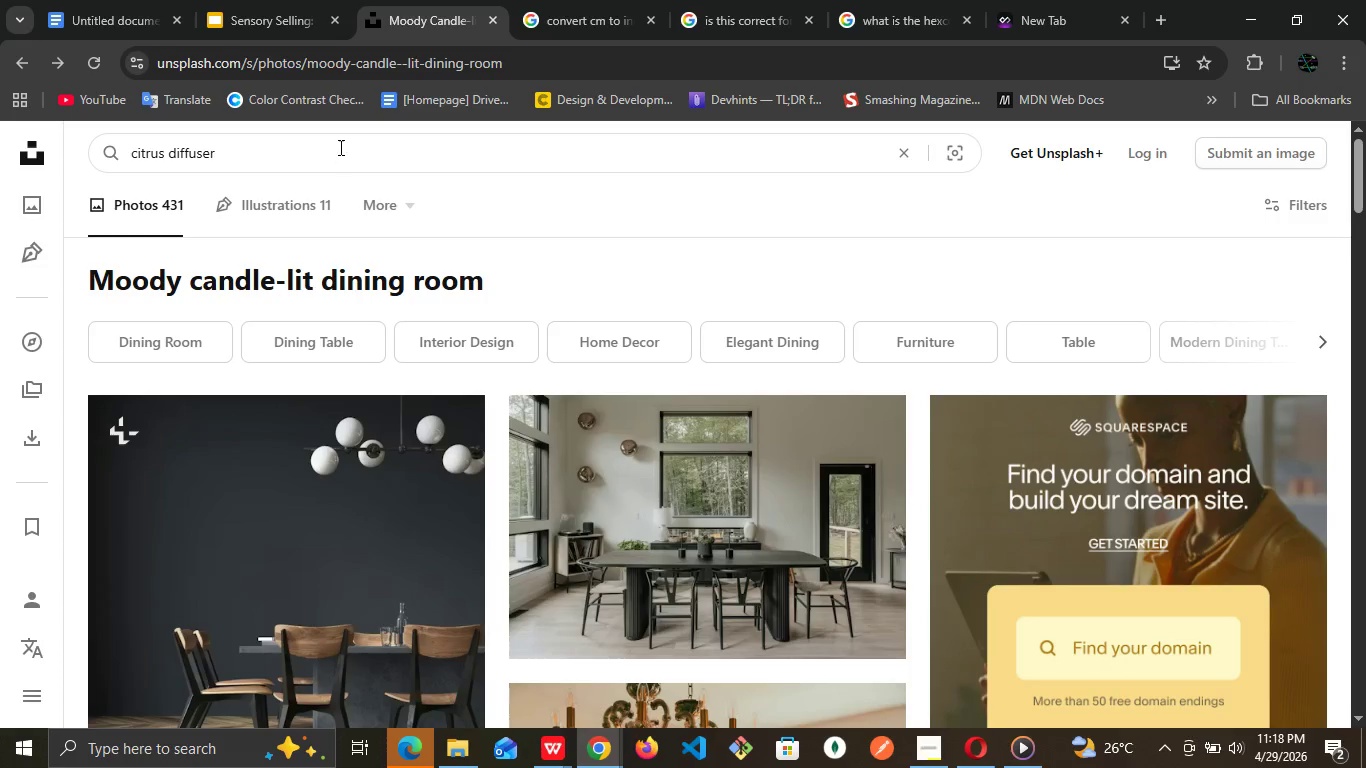 
key(Enter)
 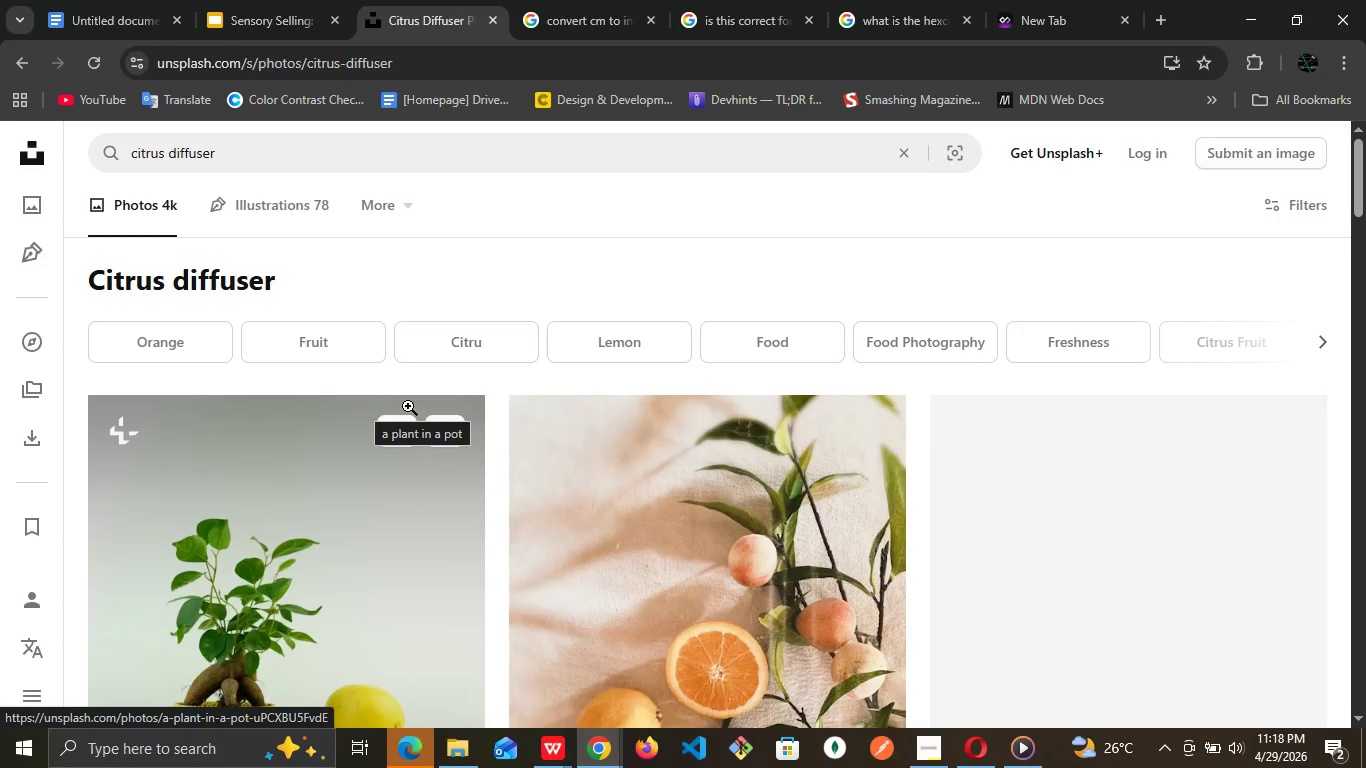 
scroll: coordinate [409, 406], scroll_direction: down, amount: 4.0
 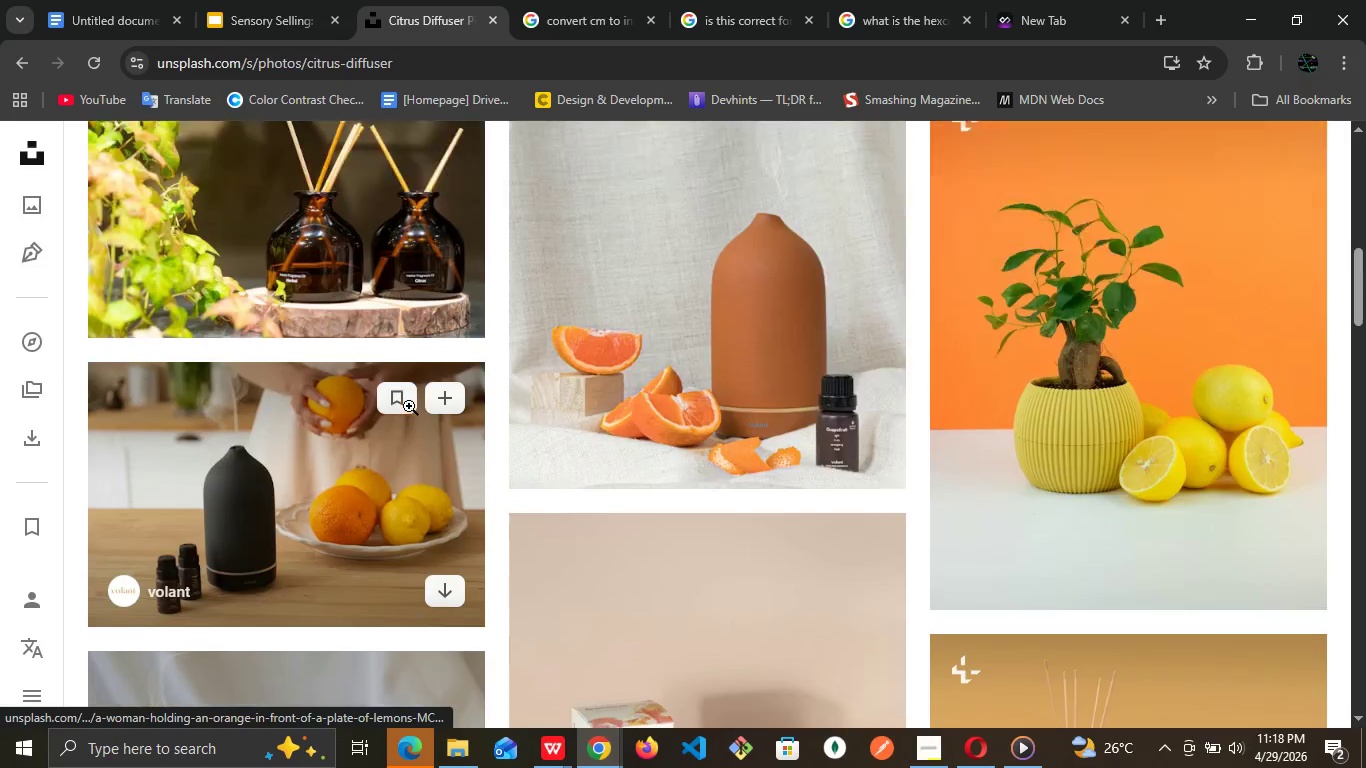 
scroll: coordinate [409, 406], scroll_direction: up, amount: 1.0
 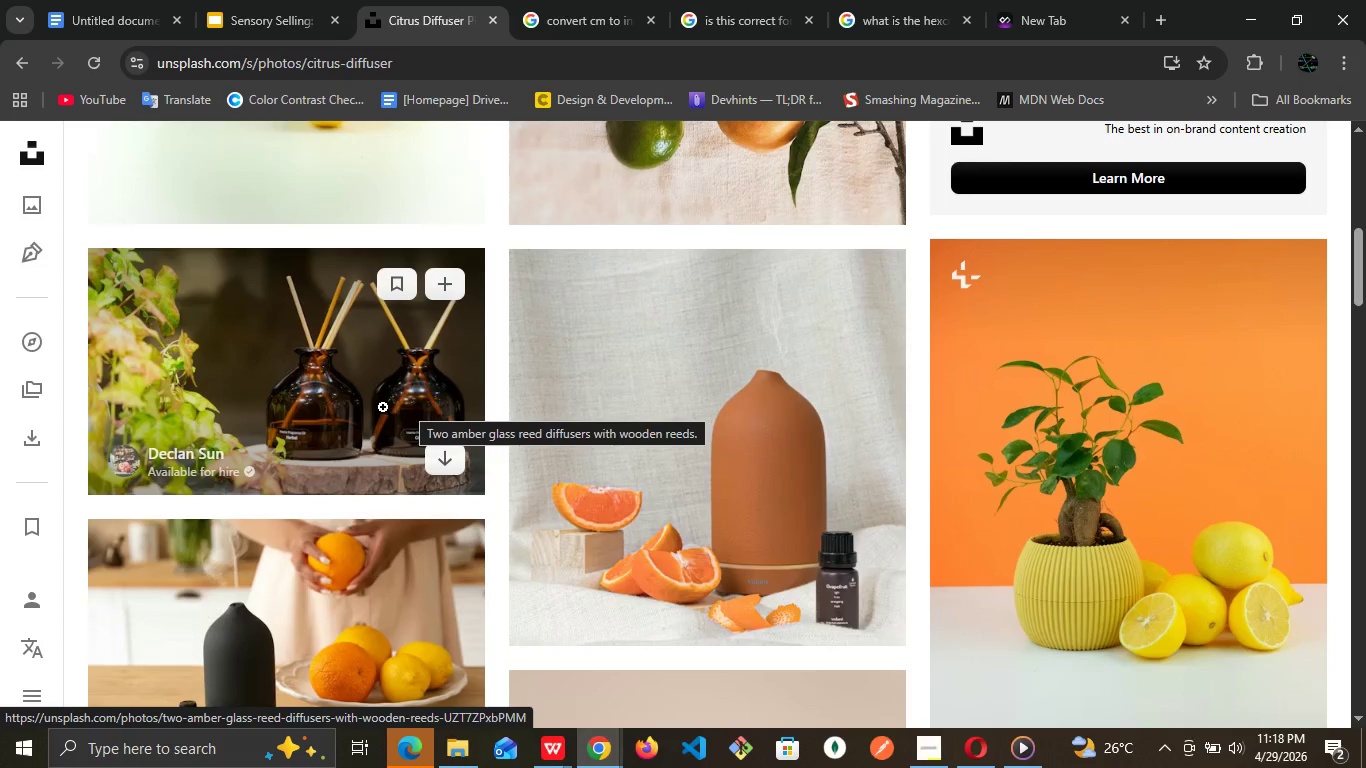 
wait(9.36)
 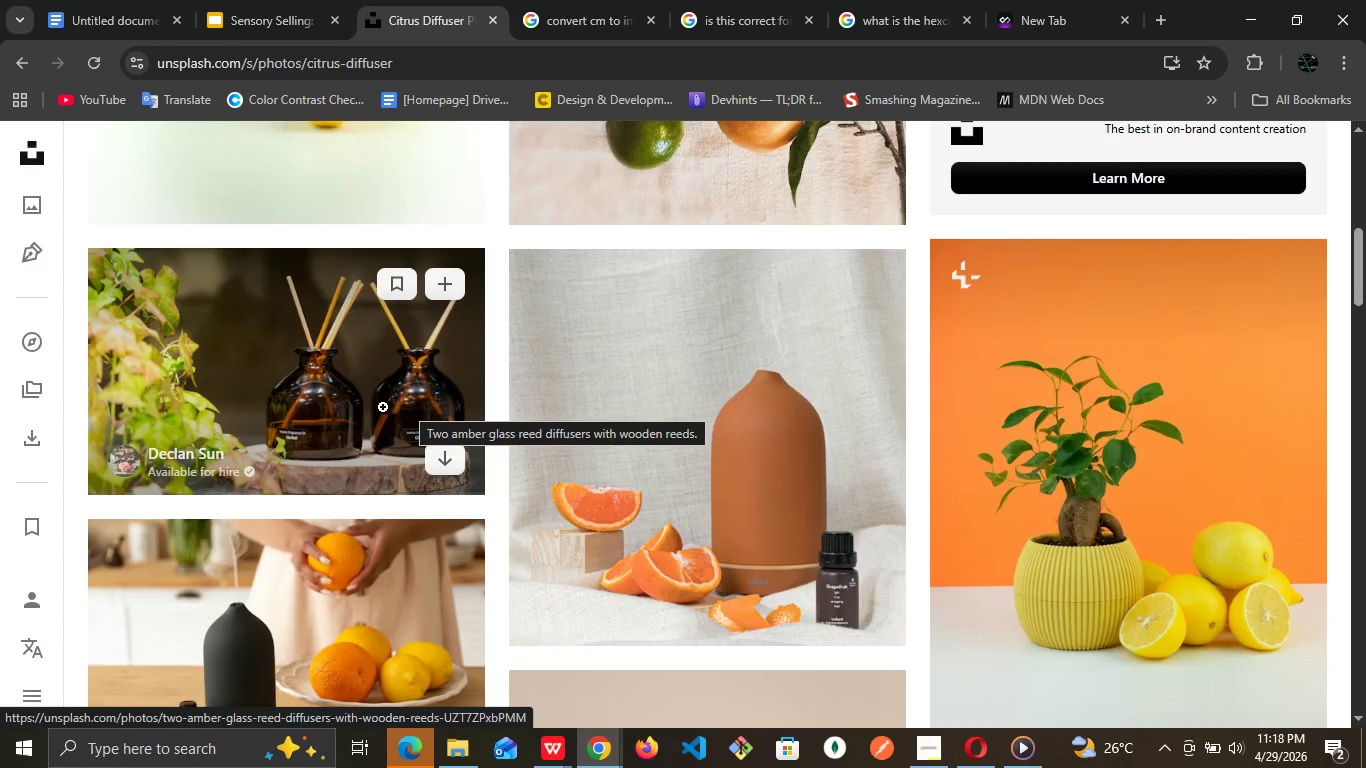 
mouse_move([580, 479])
 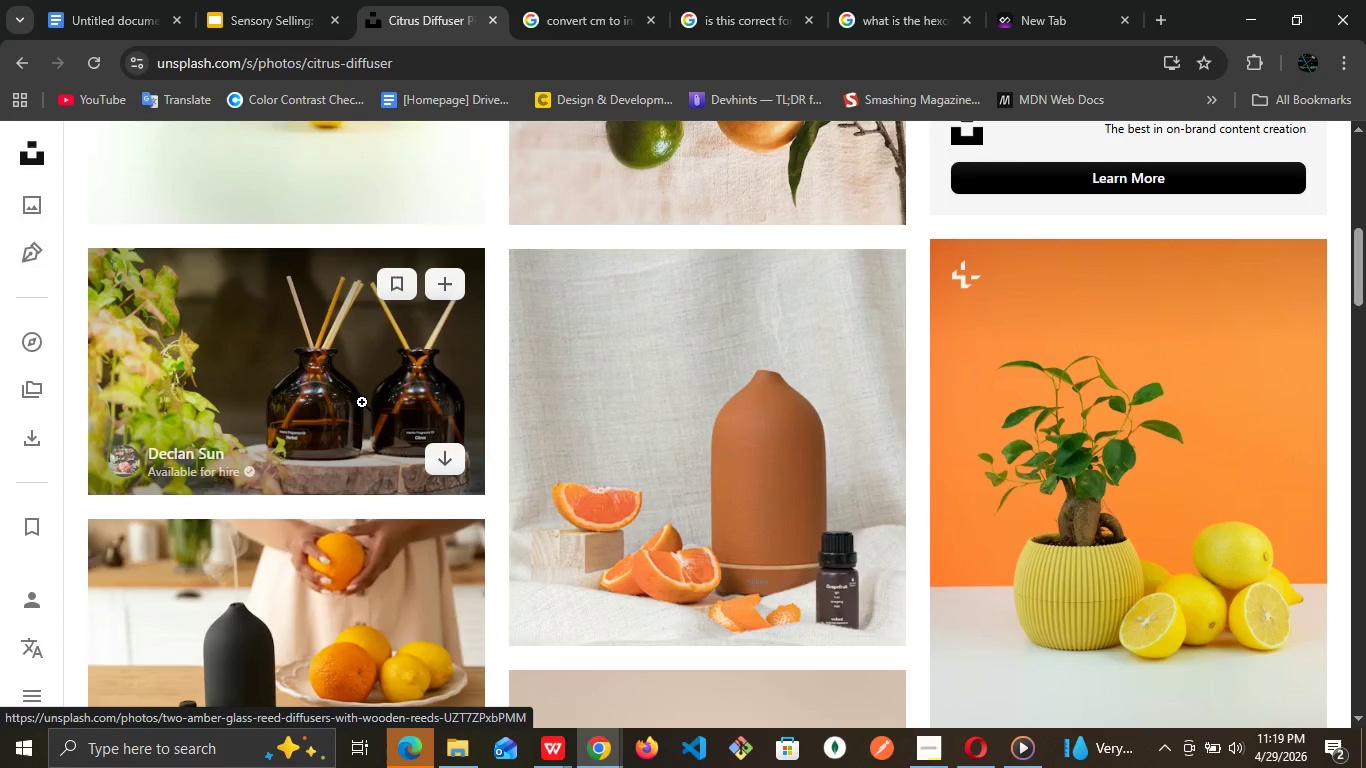 
left_click([362, 402])
 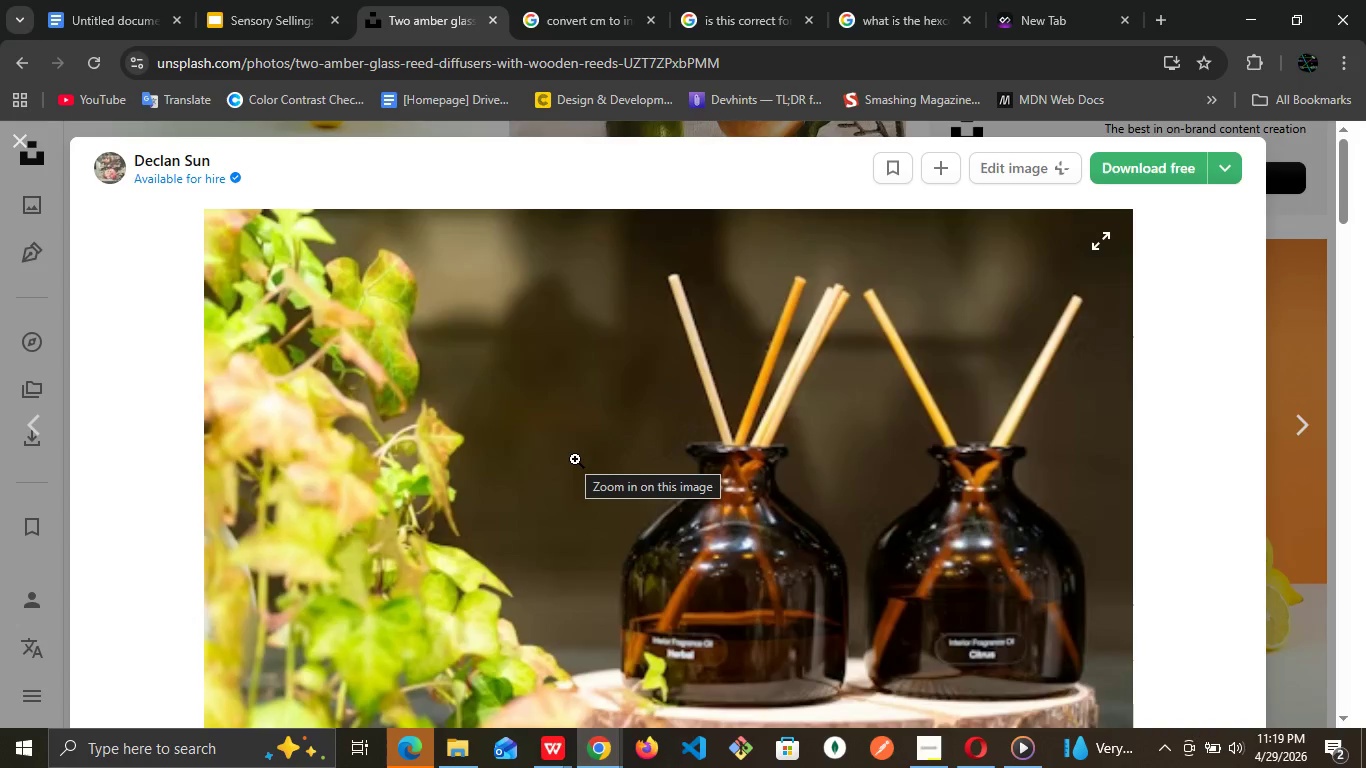 
scroll: coordinate [575, 459], scroll_direction: down, amount: 1.0
 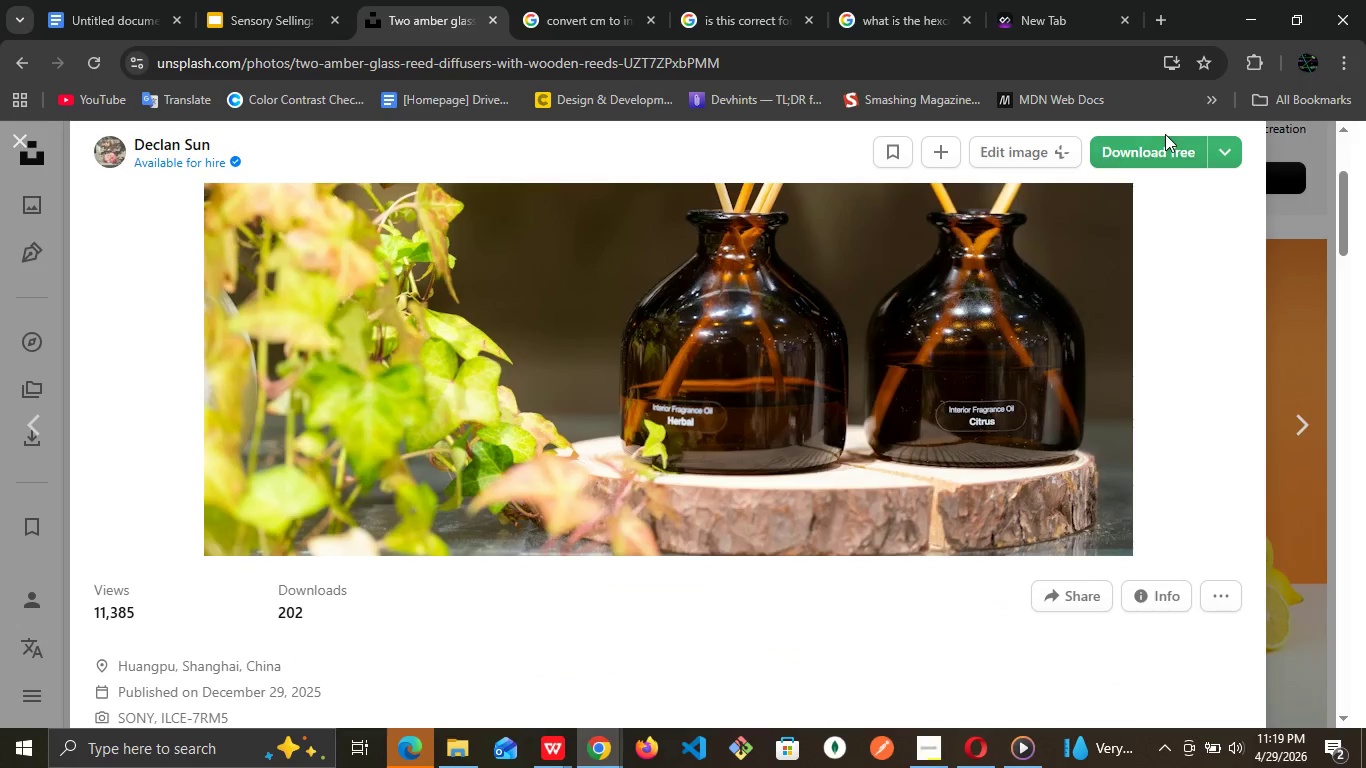 
left_click([1154, 150])
 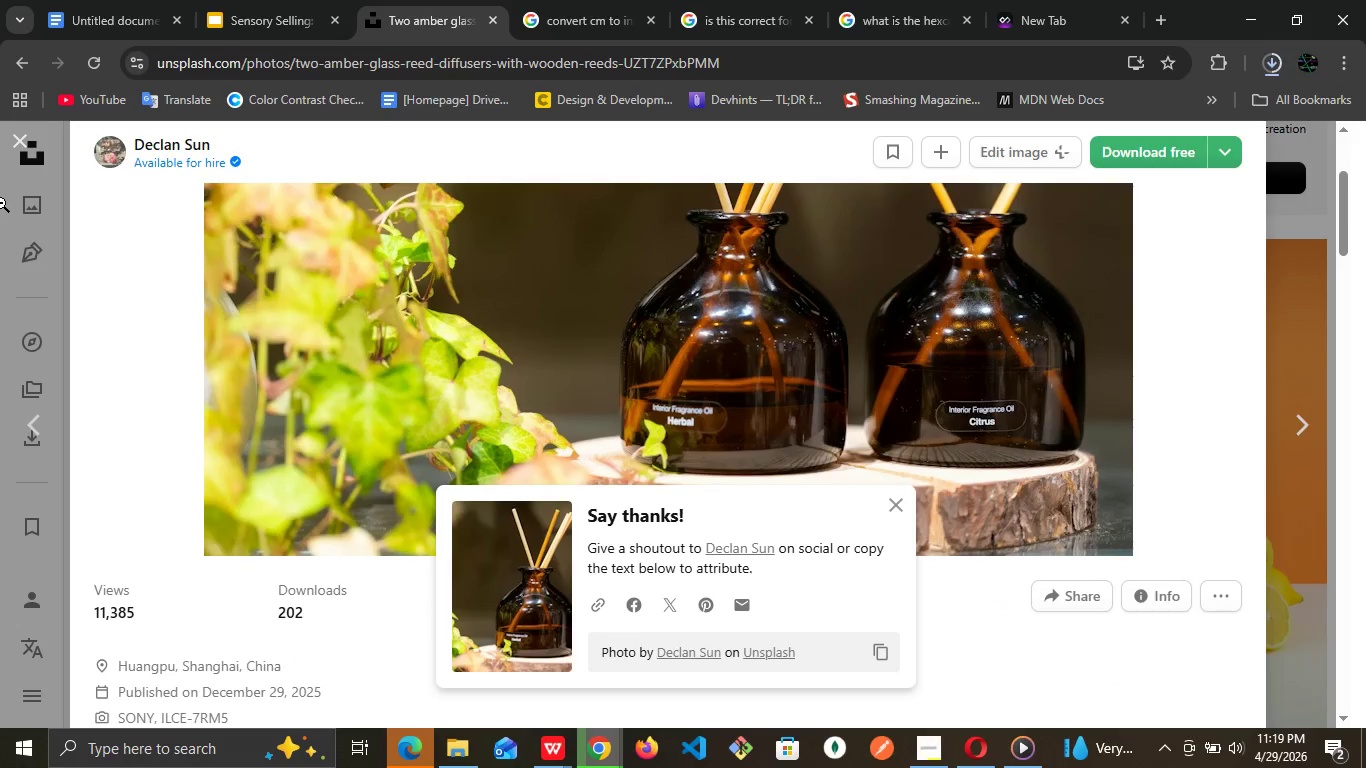 
left_click([24, 138])
 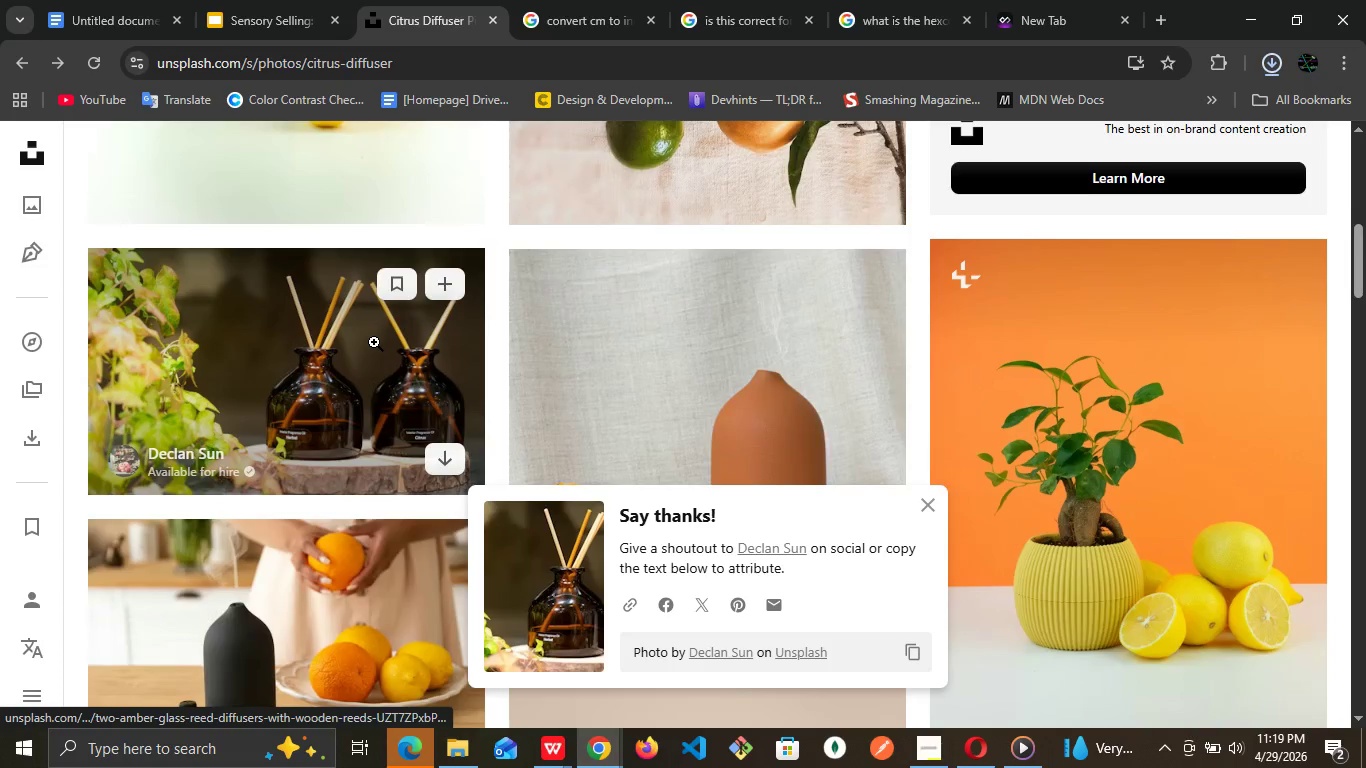 
scroll: coordinate [374, 342], scroll_direction: up, amount: 8.0
 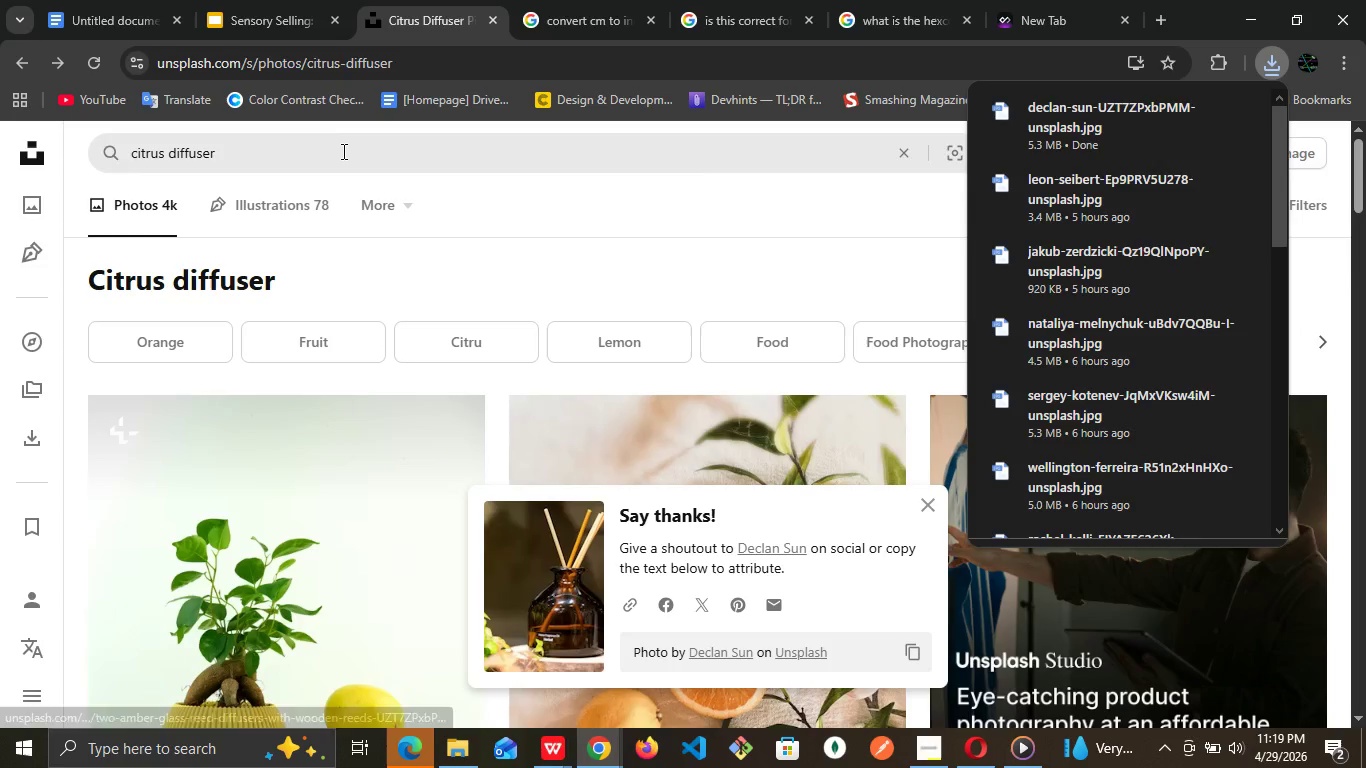 
left_click([342, 150])
 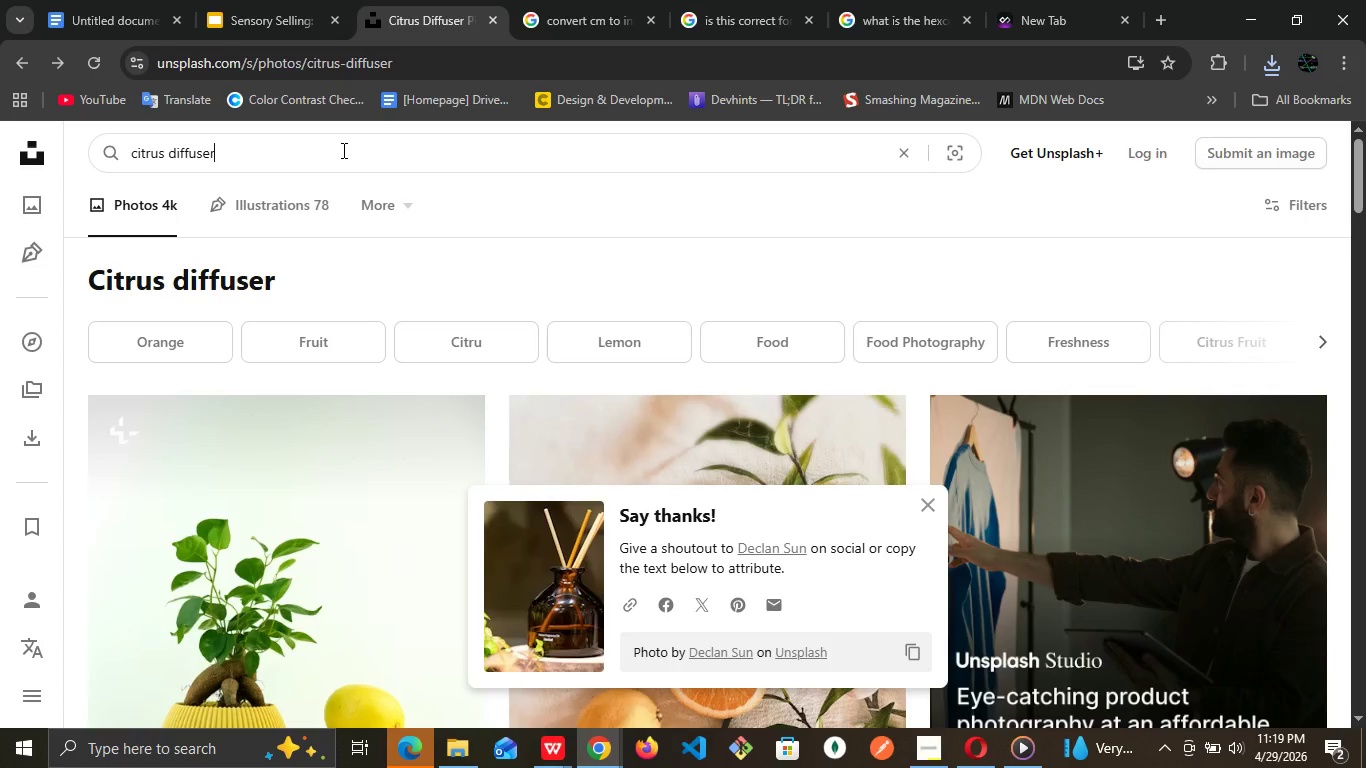 
key(Control+ControlLeft)
 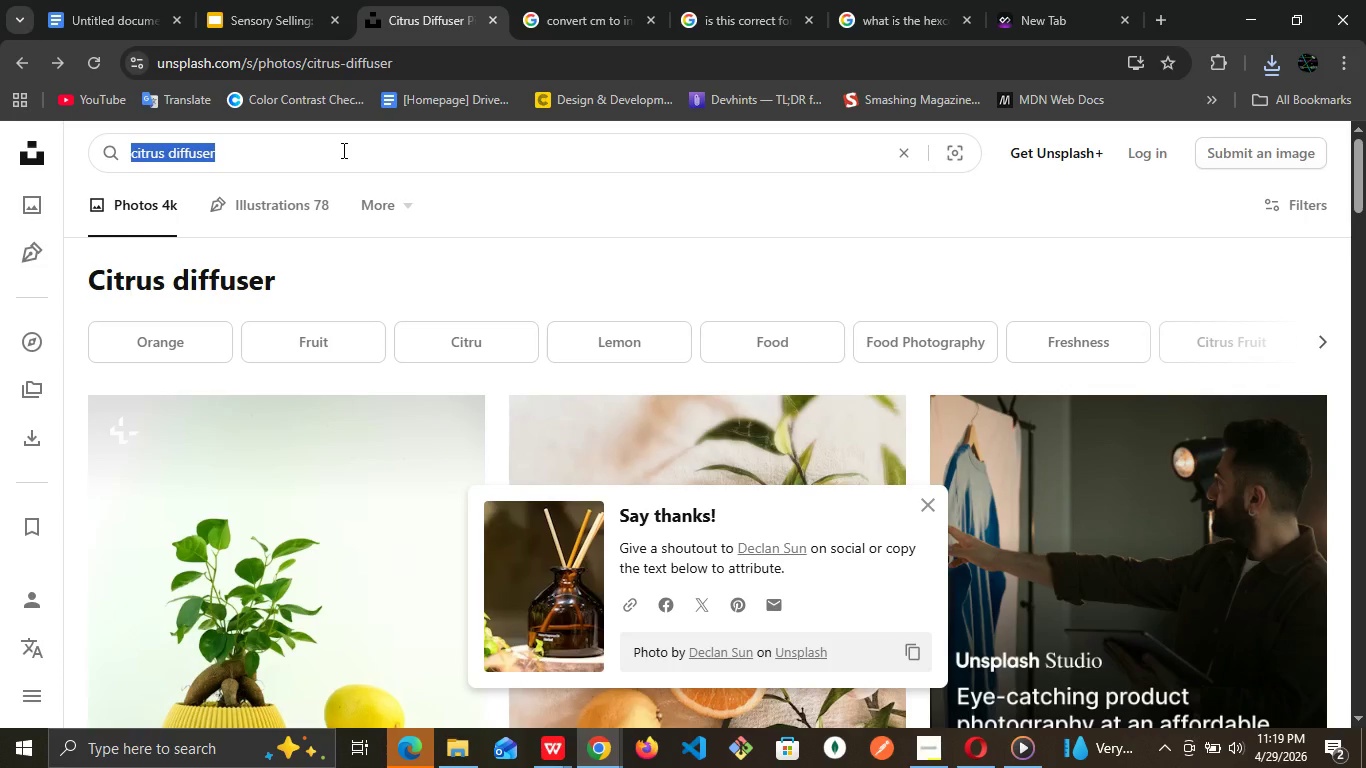 
key(Control+A)
 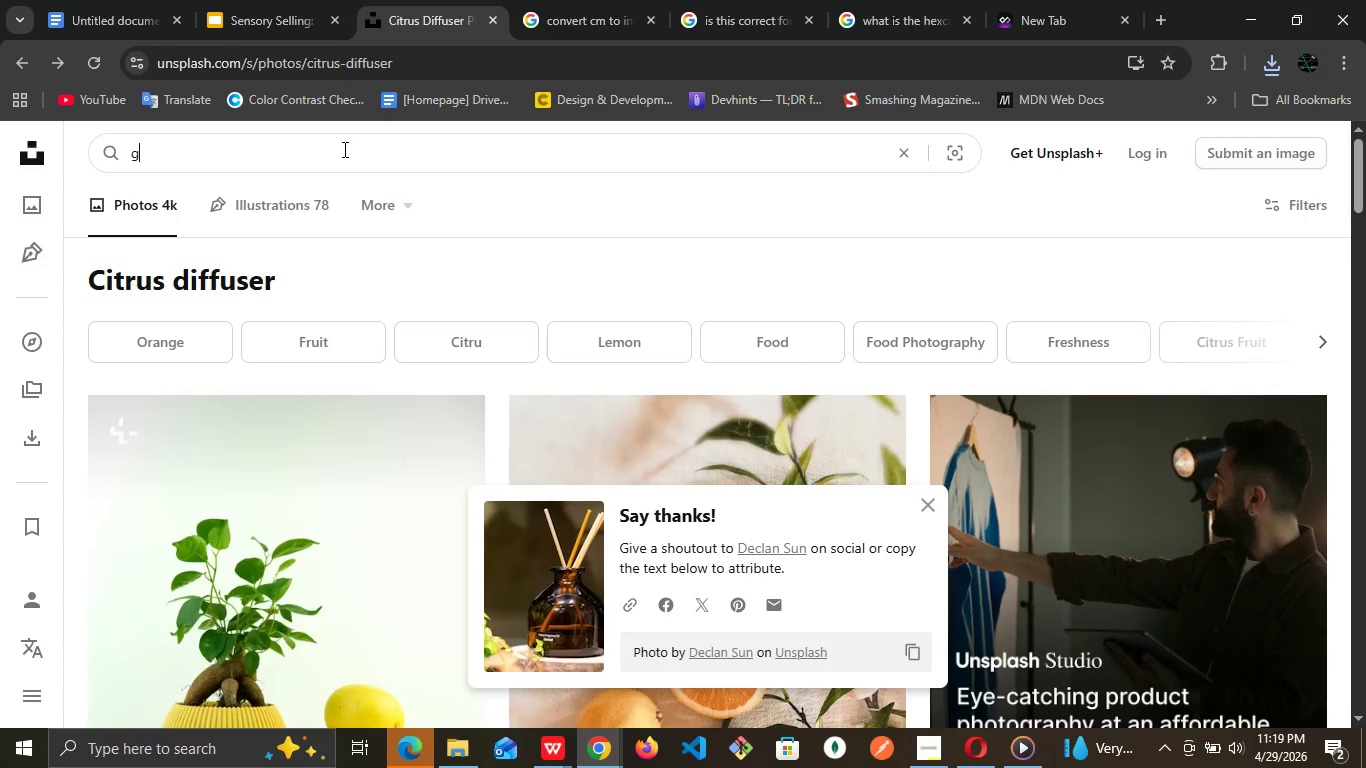 
type(garden view)
 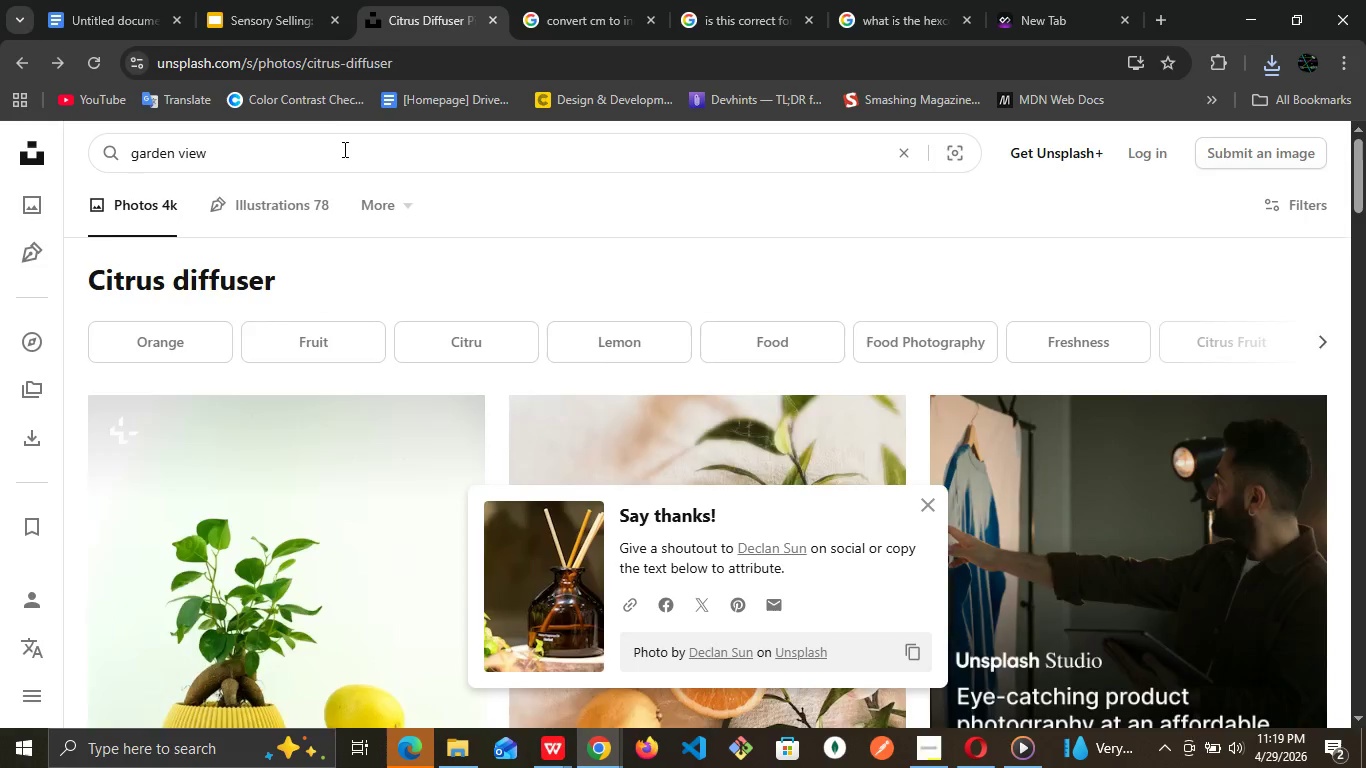 
key(Enter)
 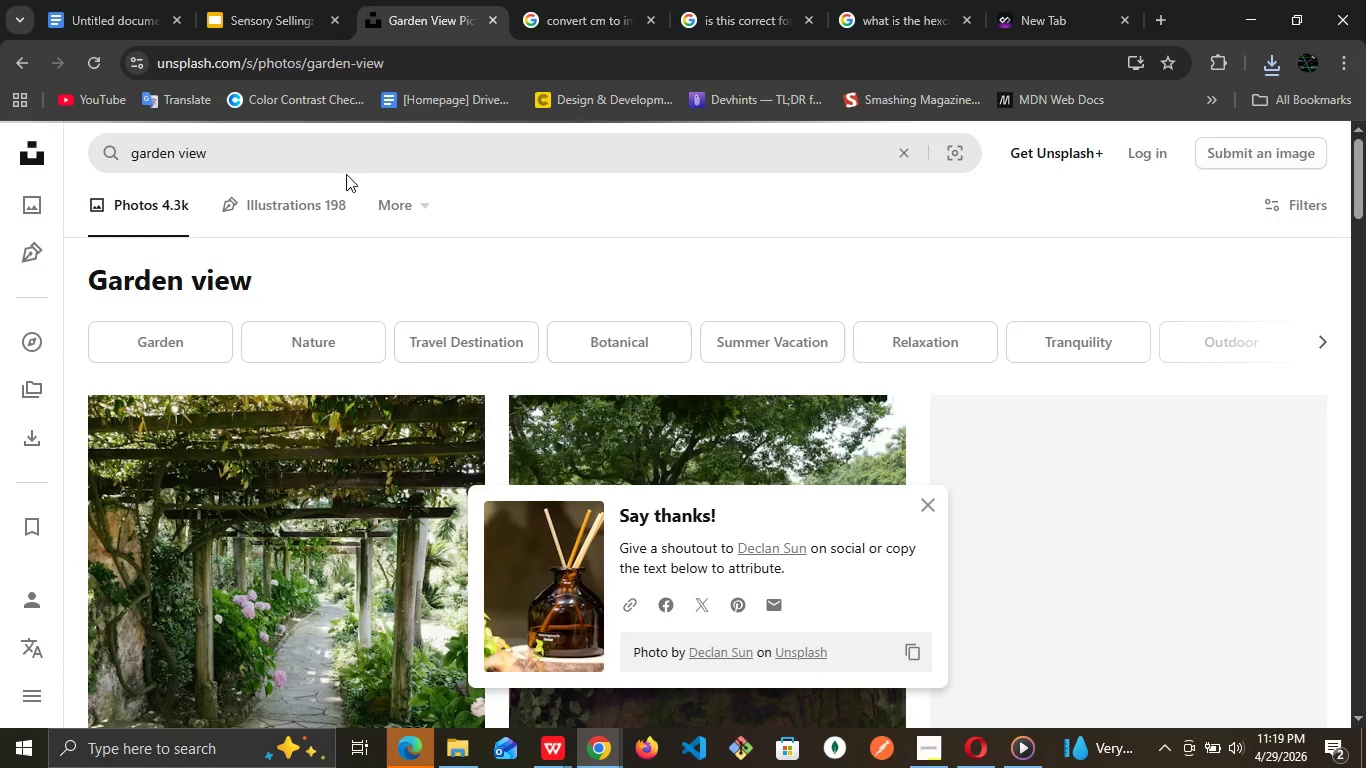 
scroll: coordinate [590, 297], scroll_direction: down, amount: 4.0
 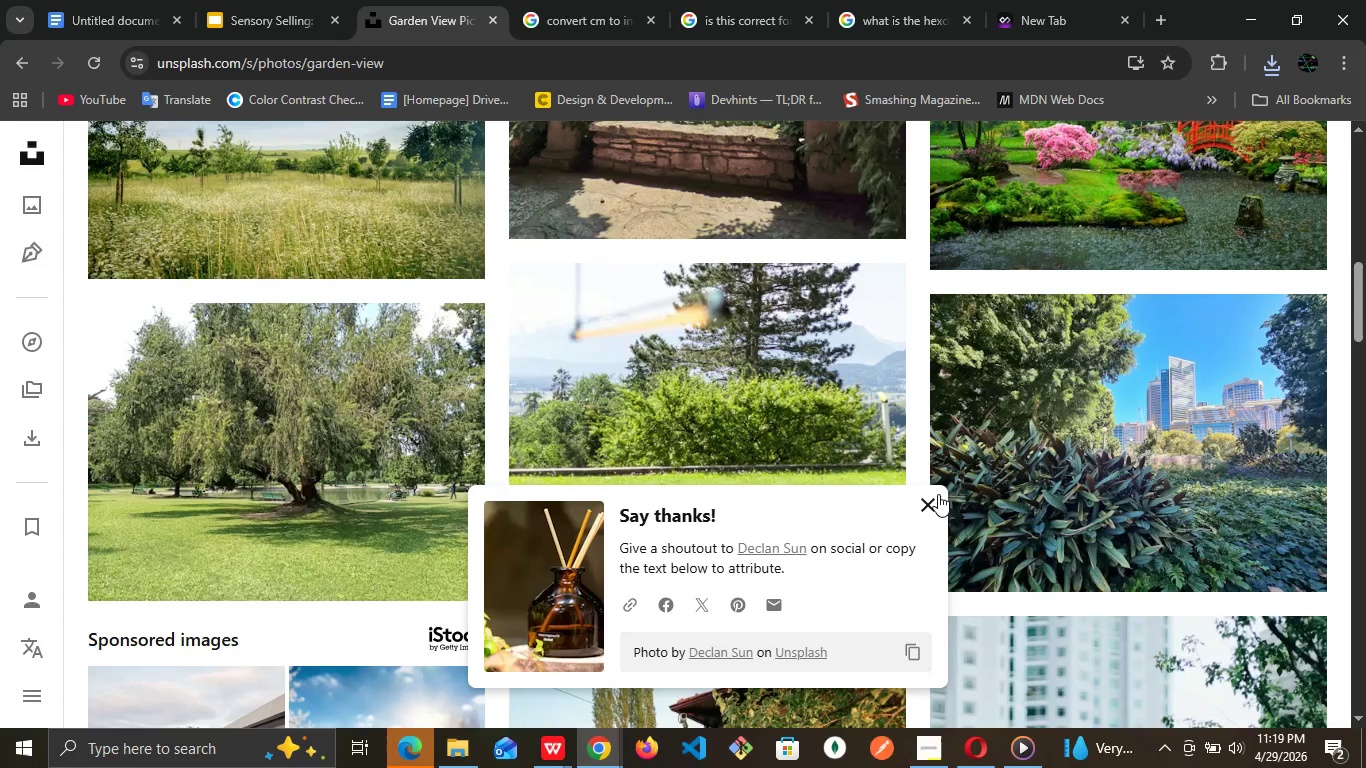 
left_click([932, 500])
 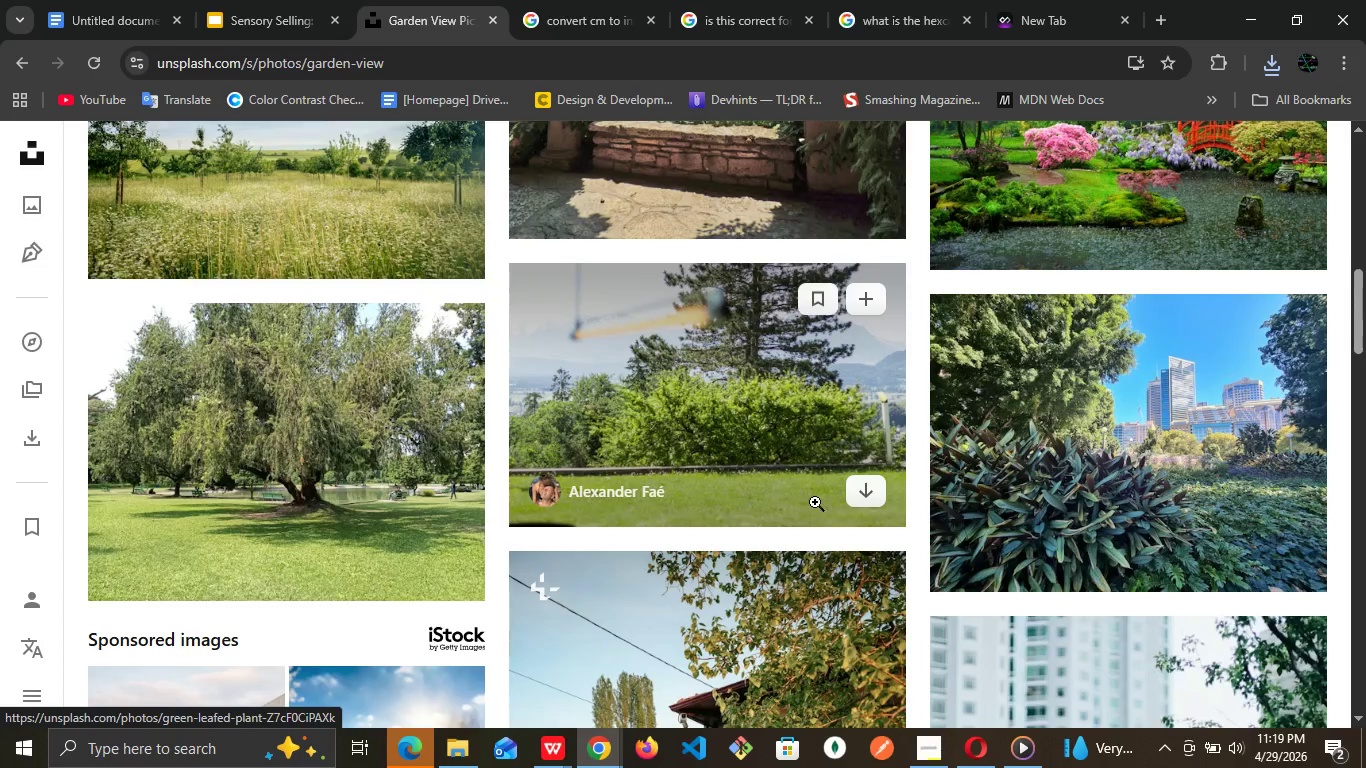 
left_click([866, 504])
 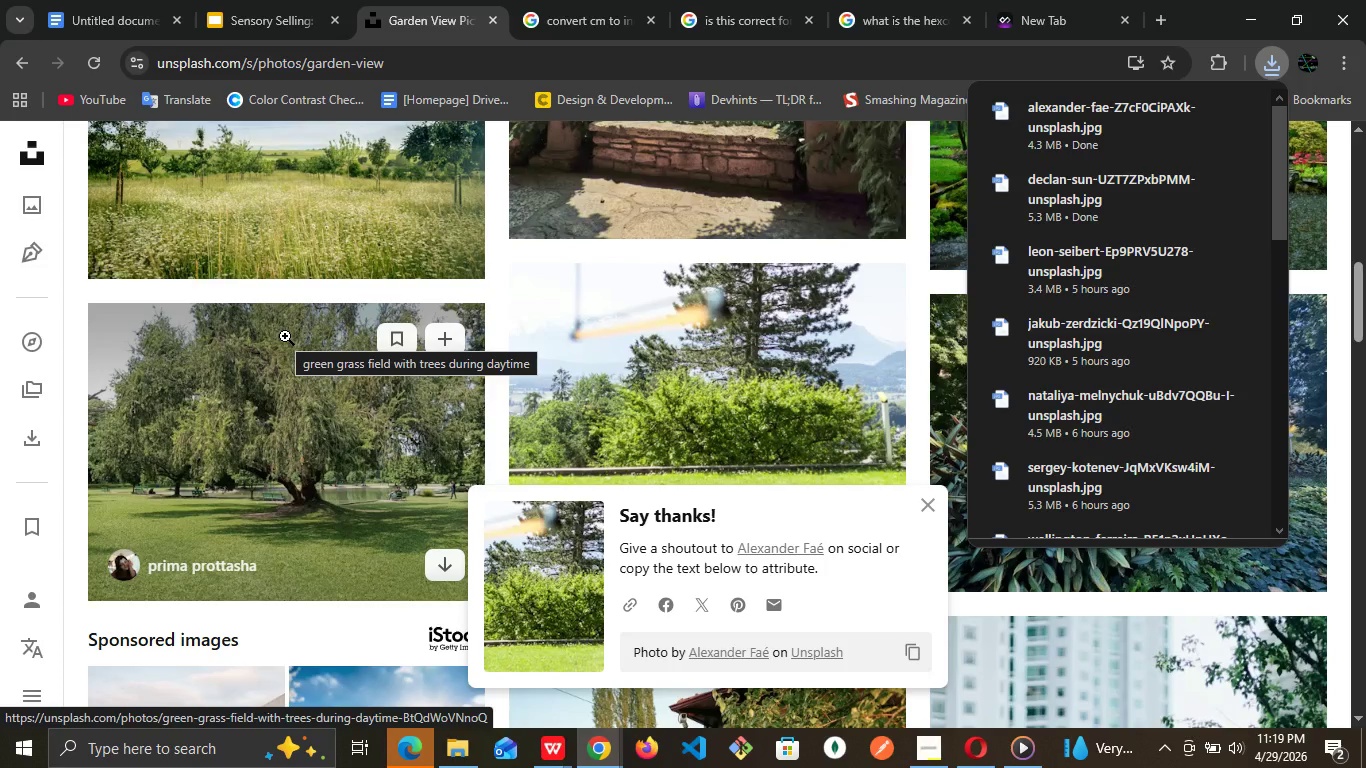 
wait(11.97)
 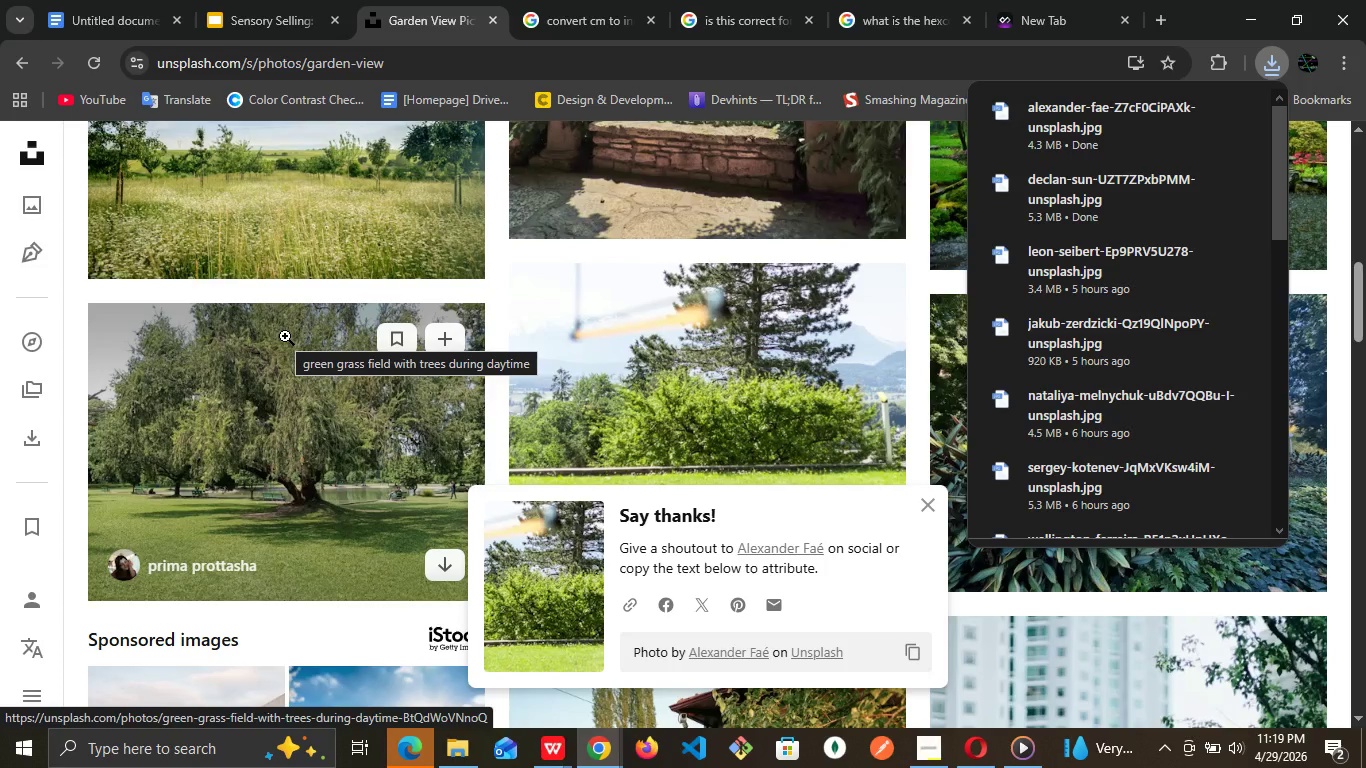 
scroll: coordinate [315, 336], scroll_direction: up, amount: 22.0
 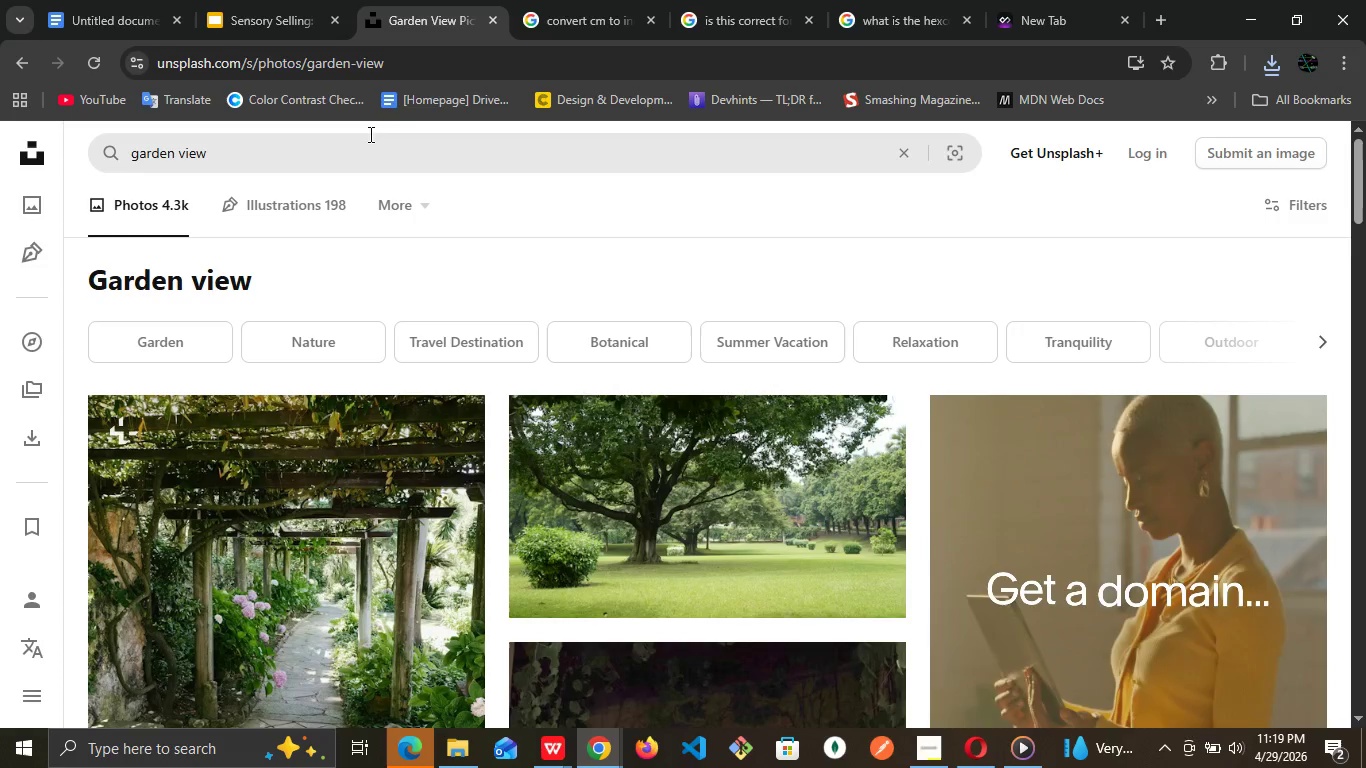 
mouse_move([361, 122])
 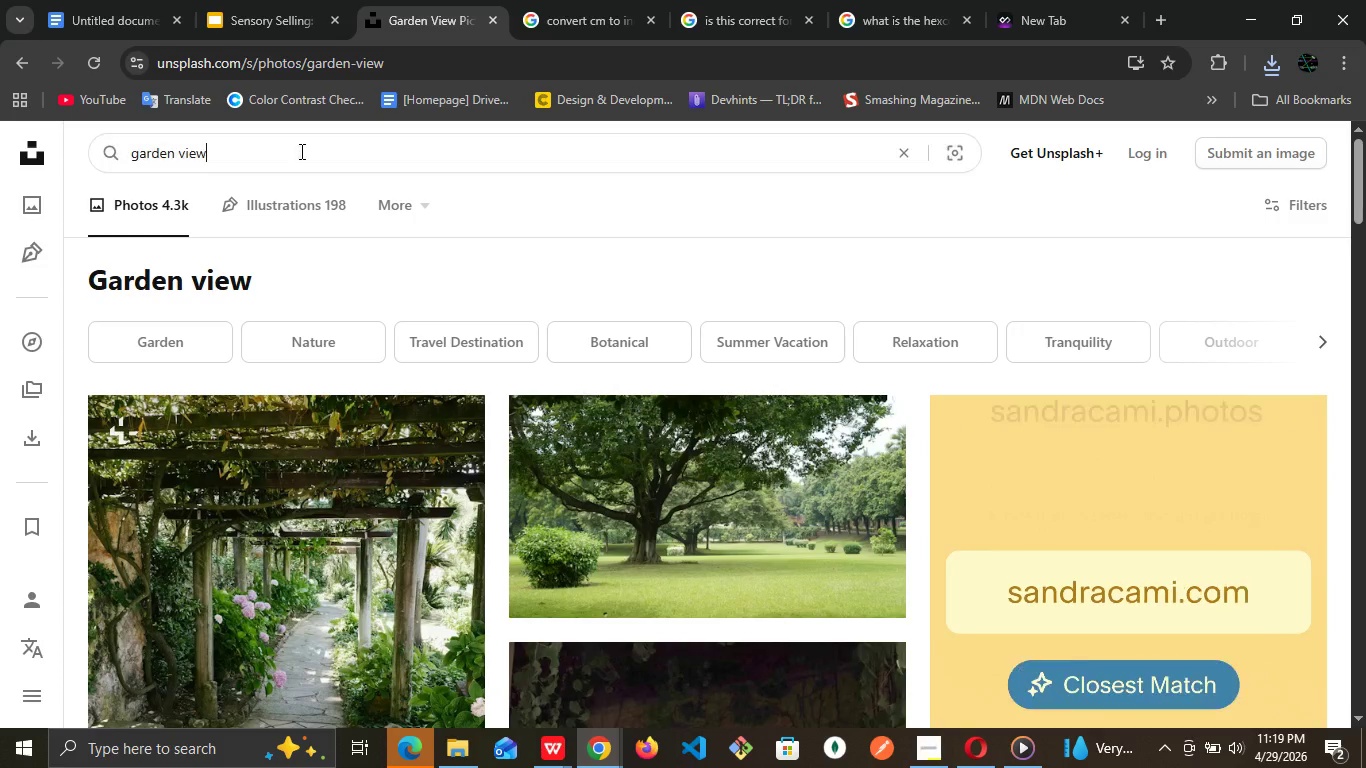 
double_click([300, 151])
 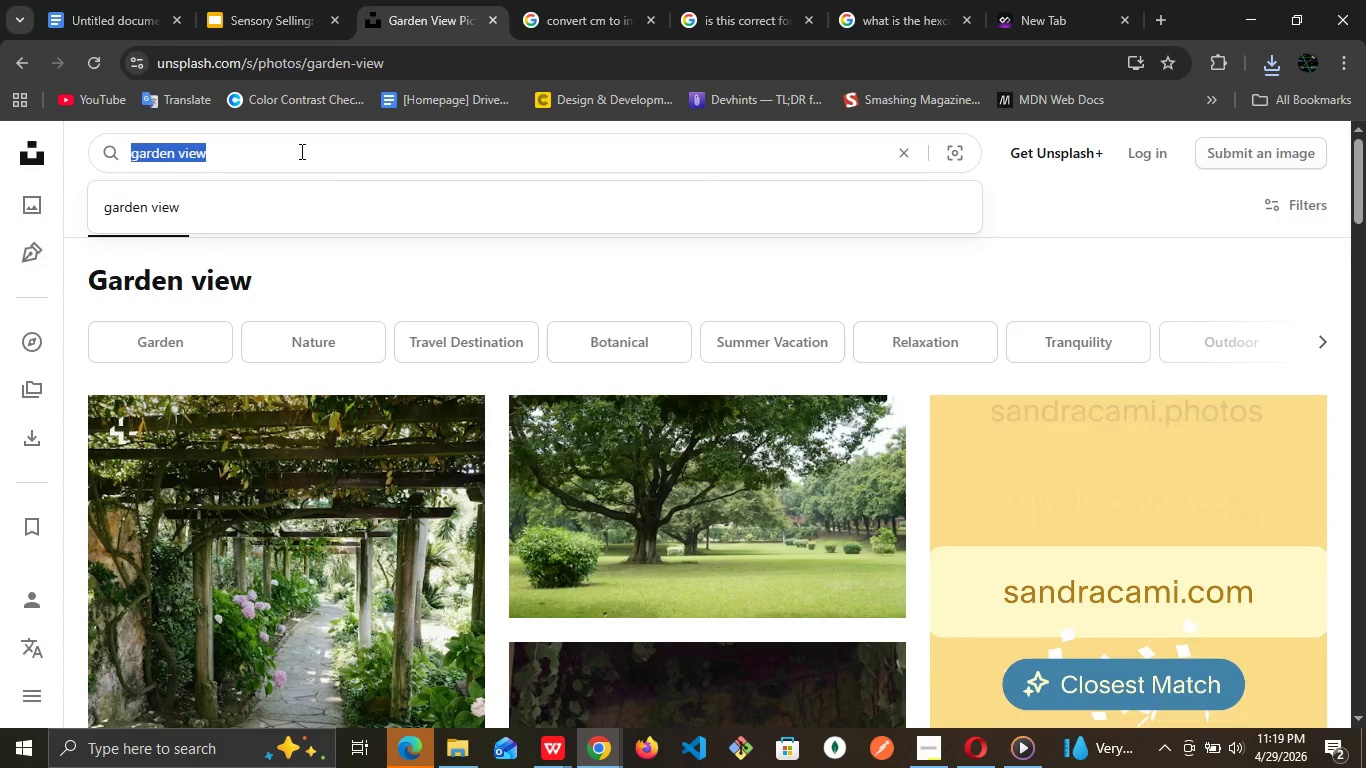 
triple_click([300, 151])
 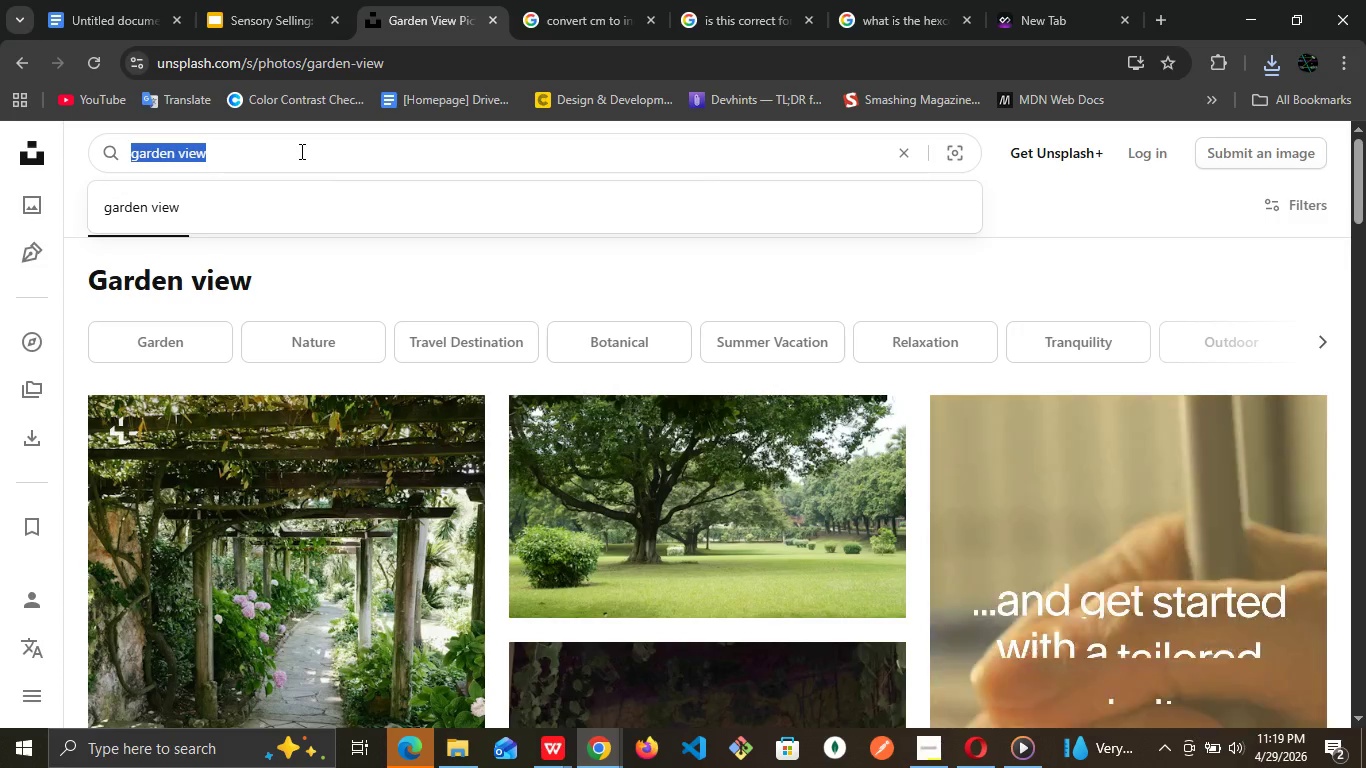 
type(breakfast nook)
 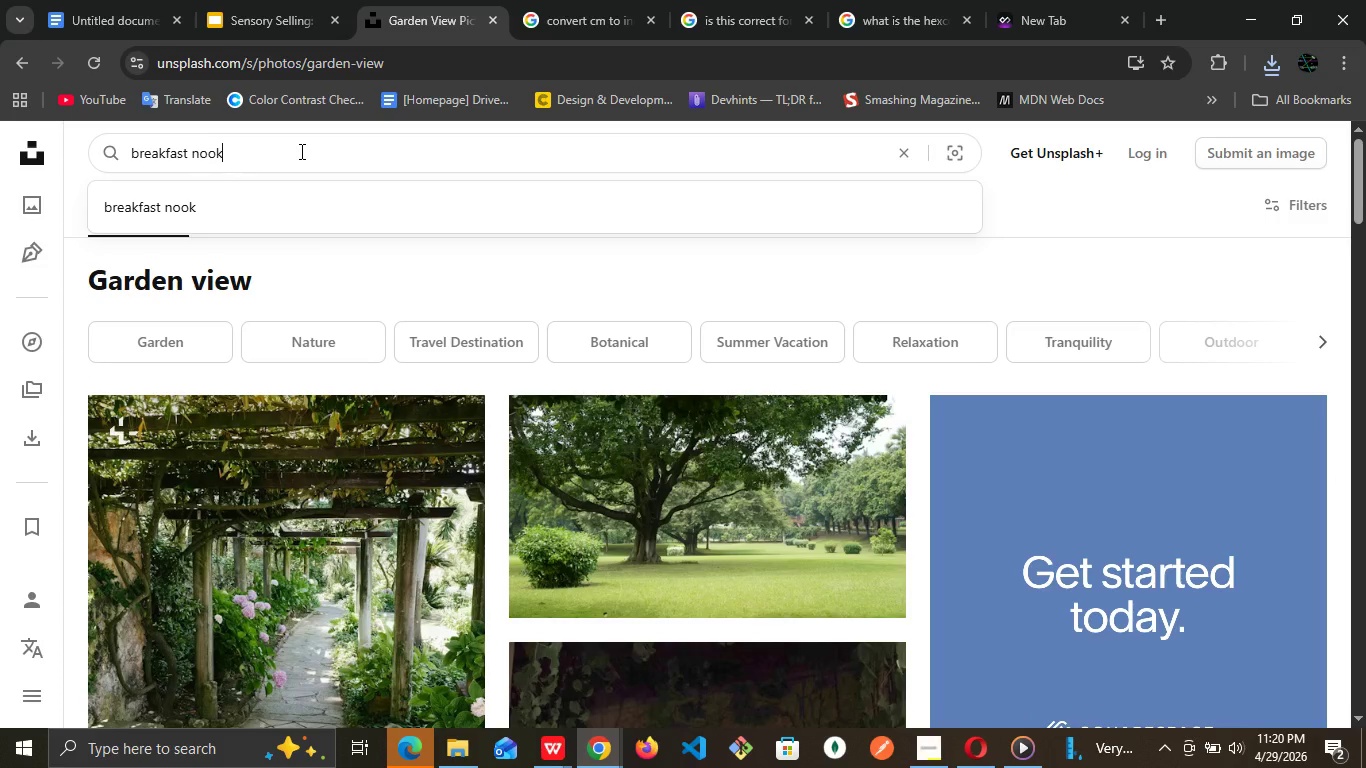 
key(Enter)
 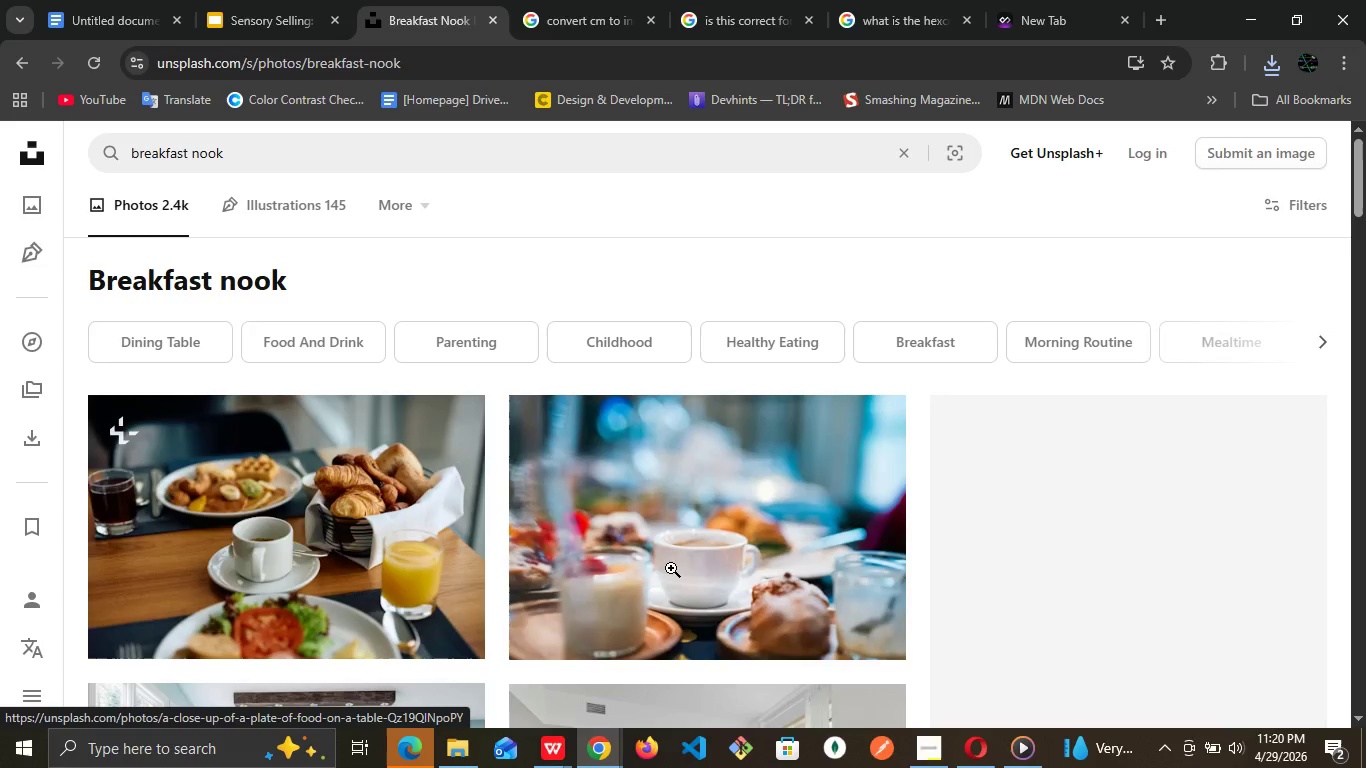 
wait(6.5)
 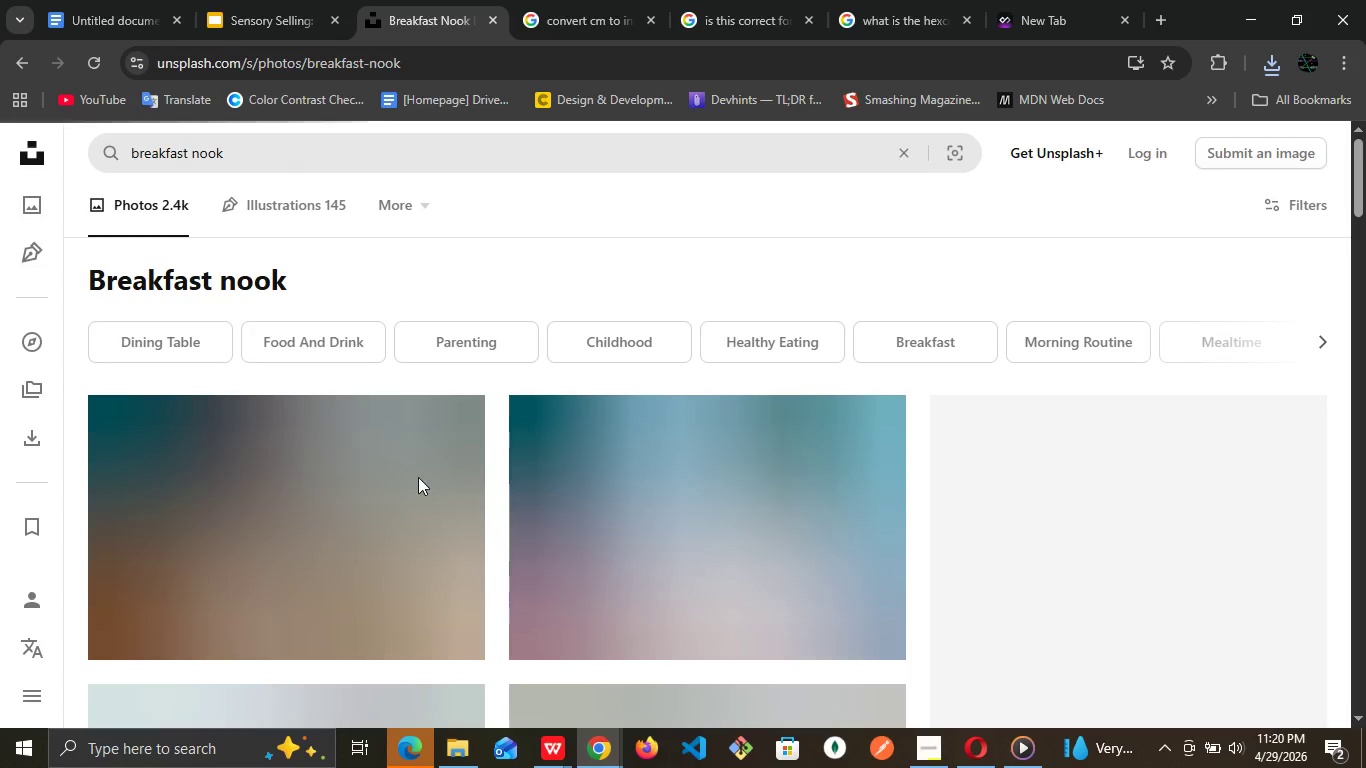 
scroll: coordinate [707, 557], scroll_direction: down, amount: 3.0
 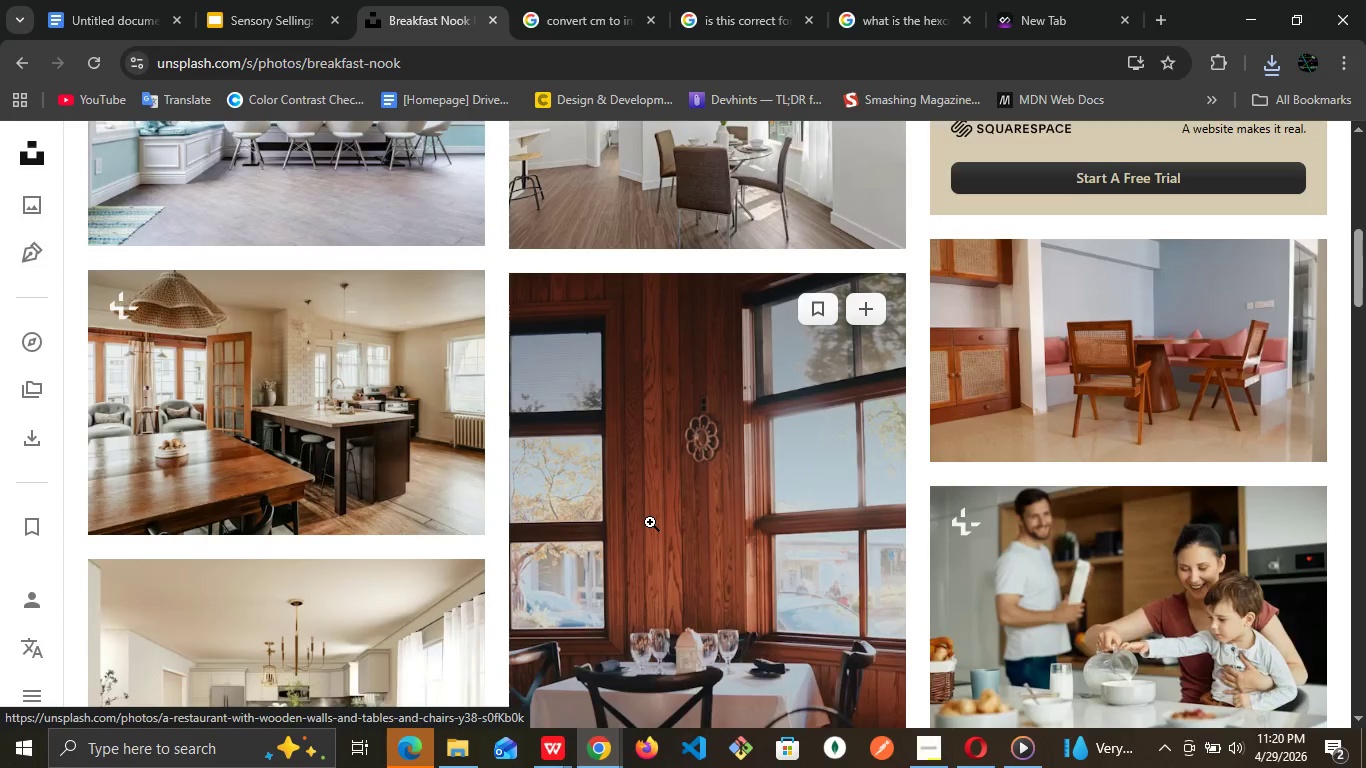 
scroll: coordinate [650, 522], scroll_direction: up, amount: 2.0
 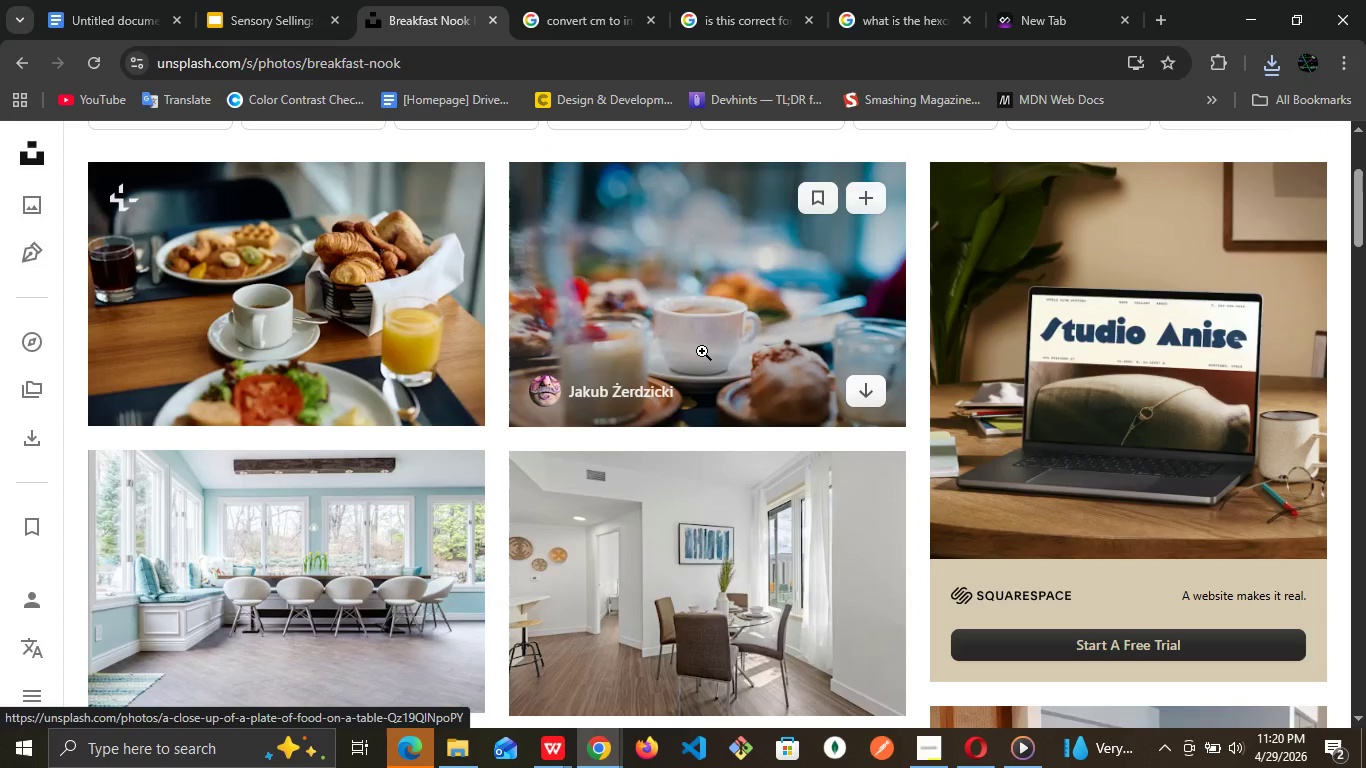 
left_click([702, 351])
 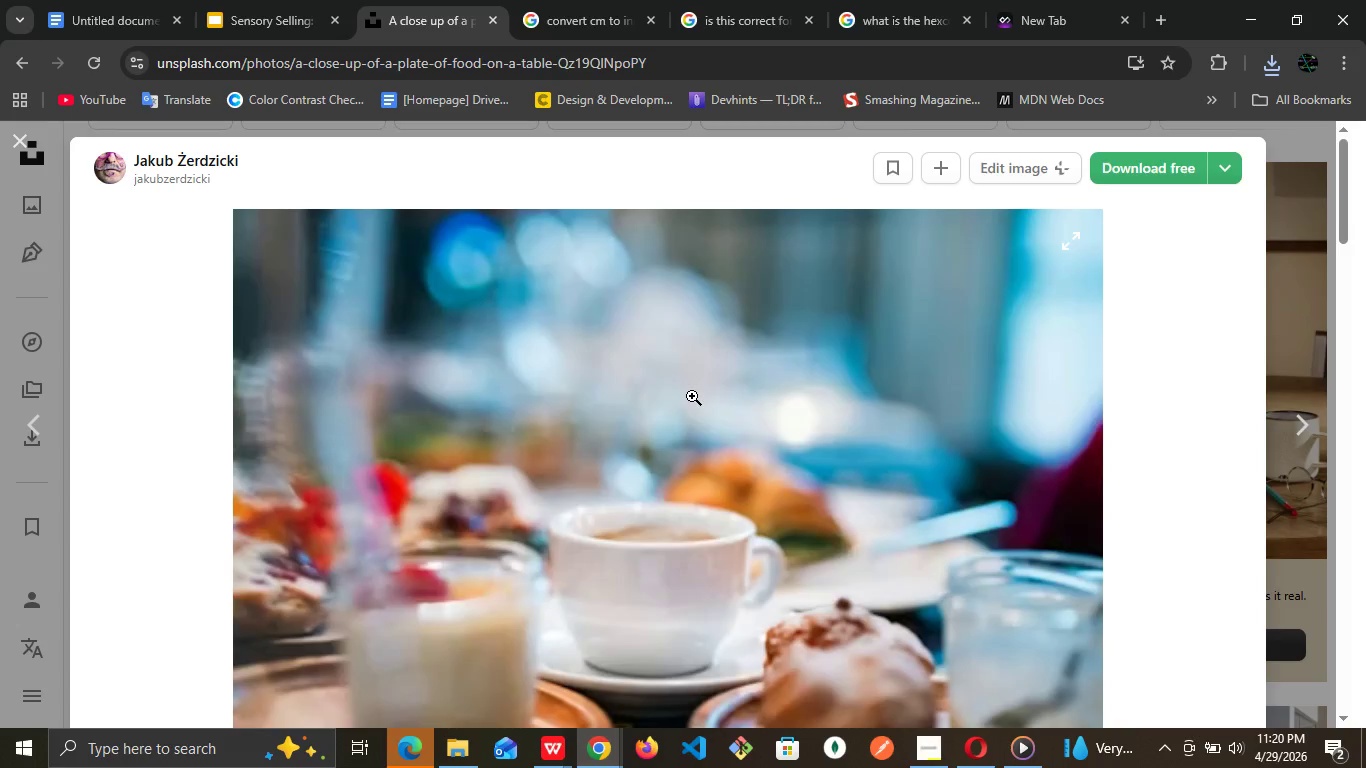 
scroll: coordinate [692, 406], scroll_direction: down, amount: 1.0
 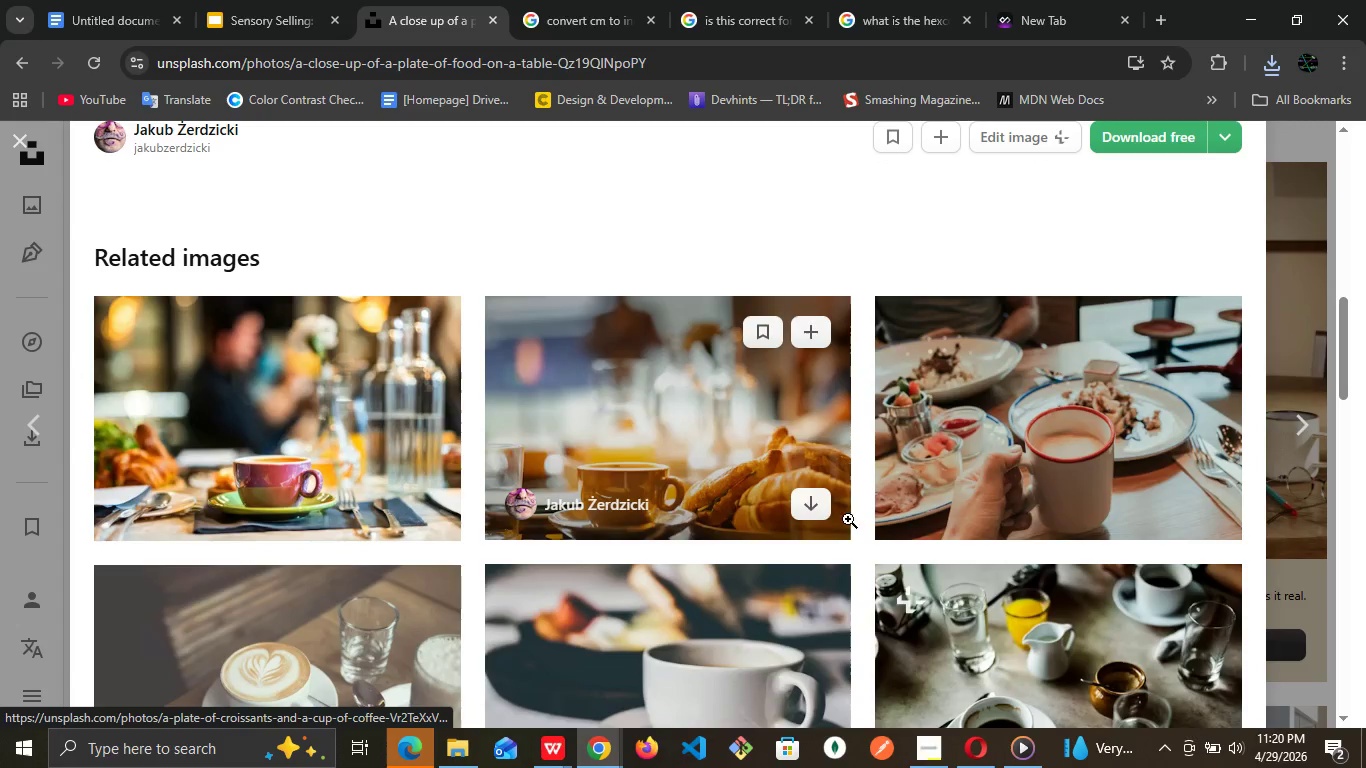 
left_click([814, 508])
 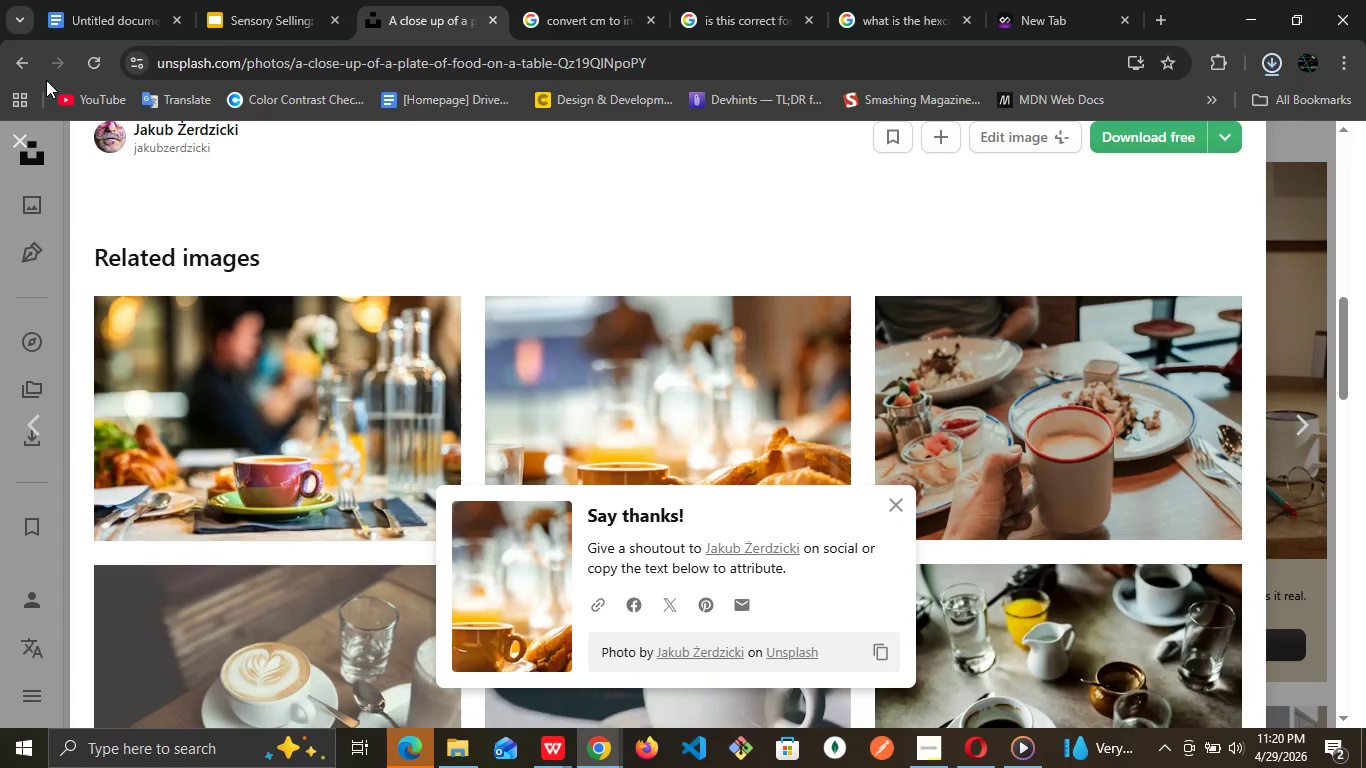 
mouse_move([166, 0])
 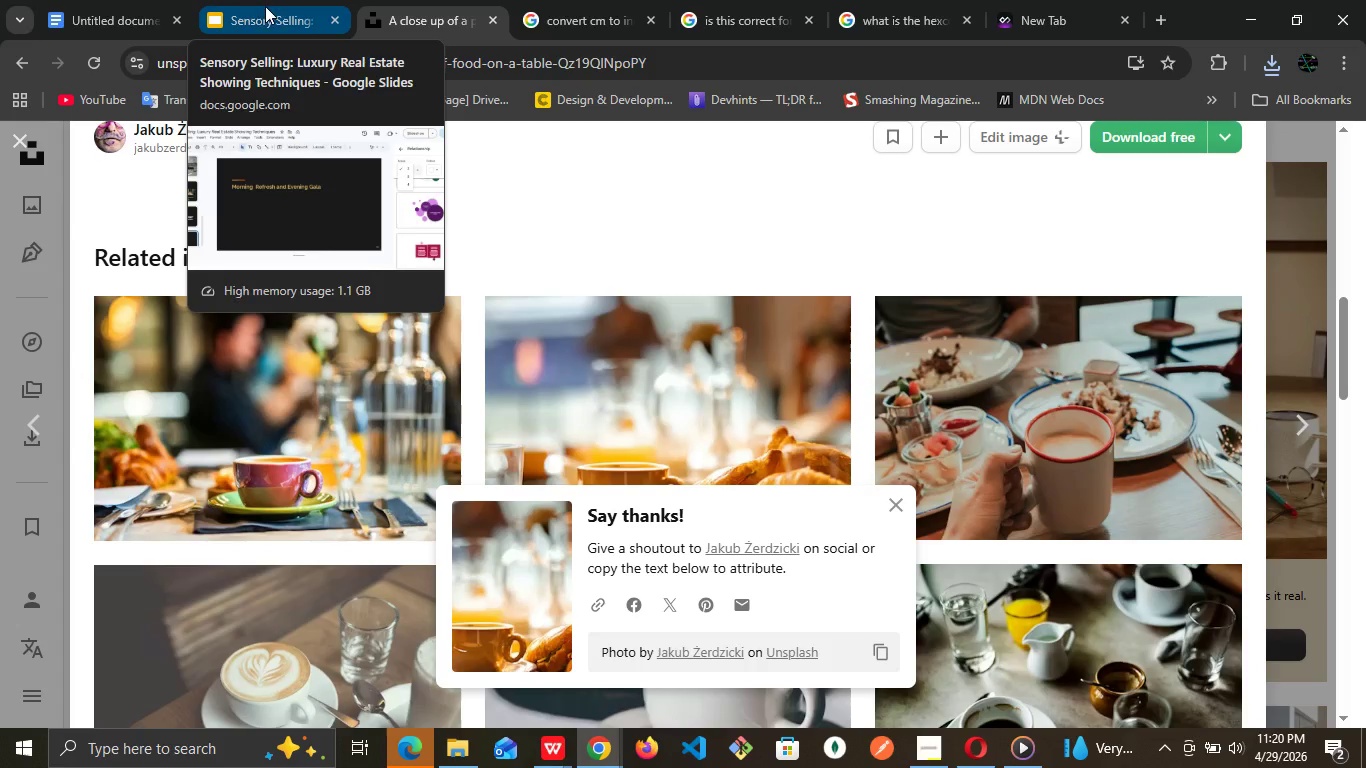 
wait(7.33)
 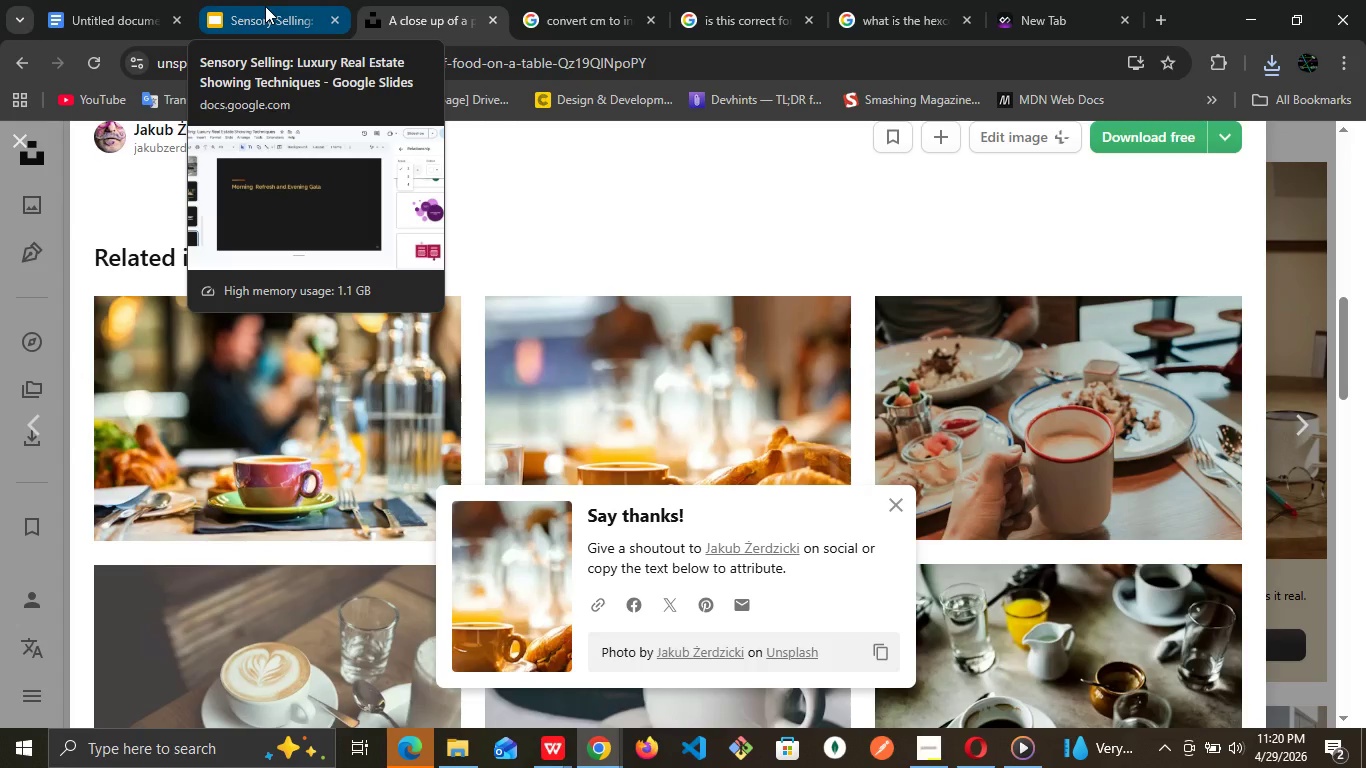 
left_click([153, 0])
 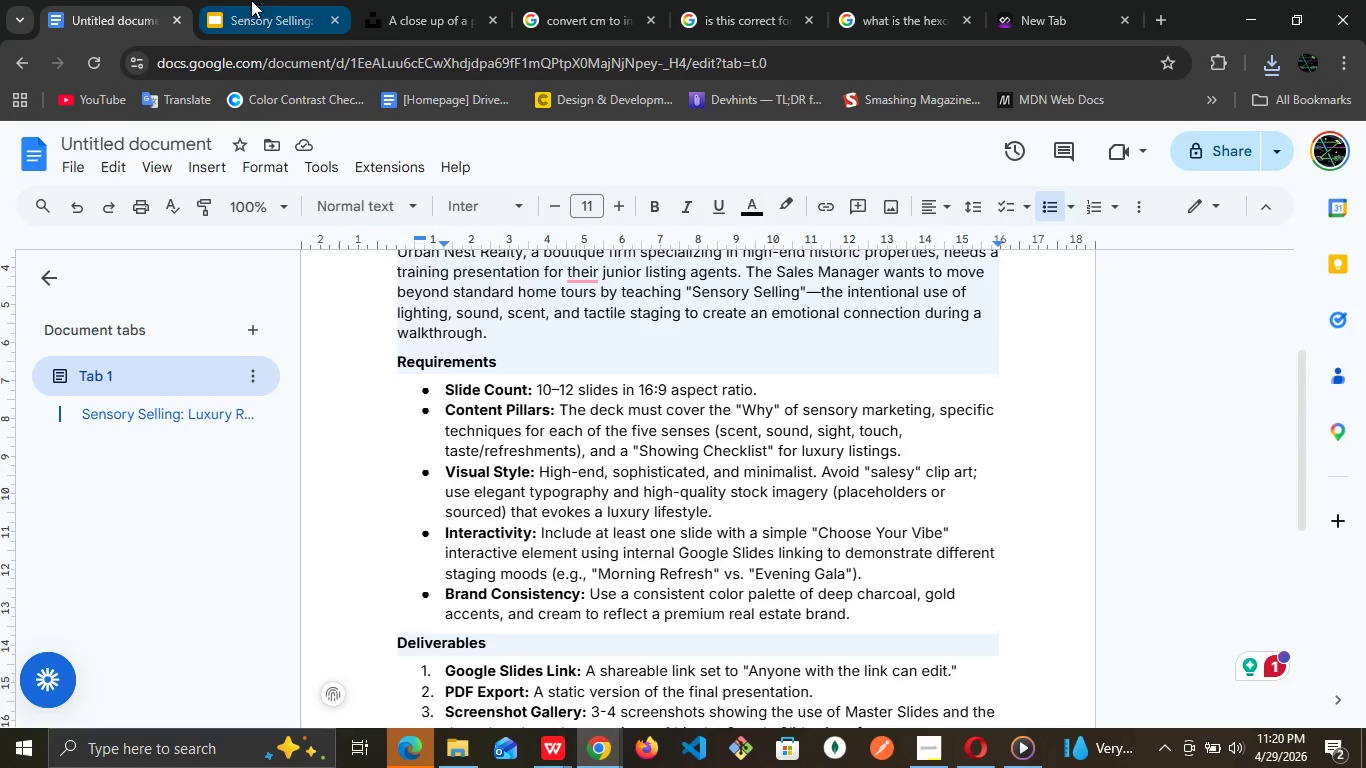 
left_click([251, 0])
 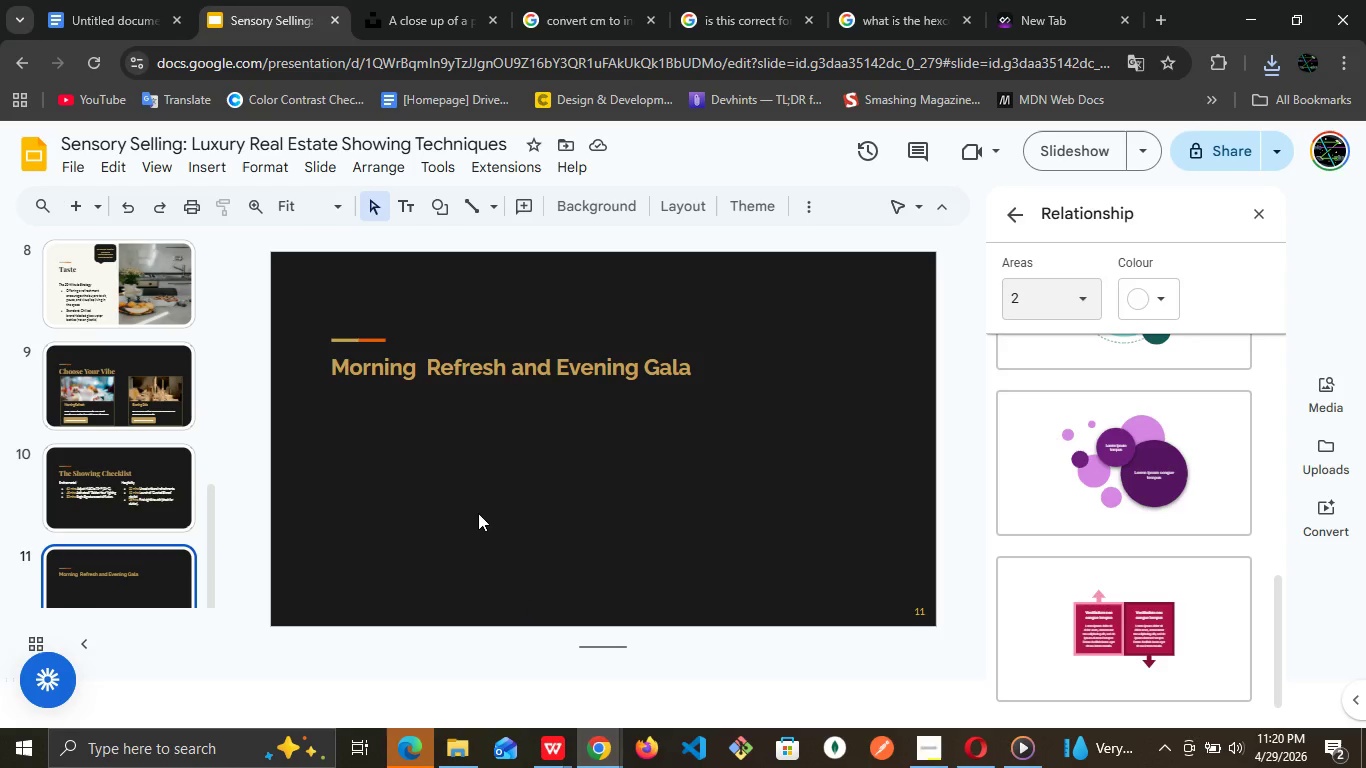 
left_click([478, 518])
 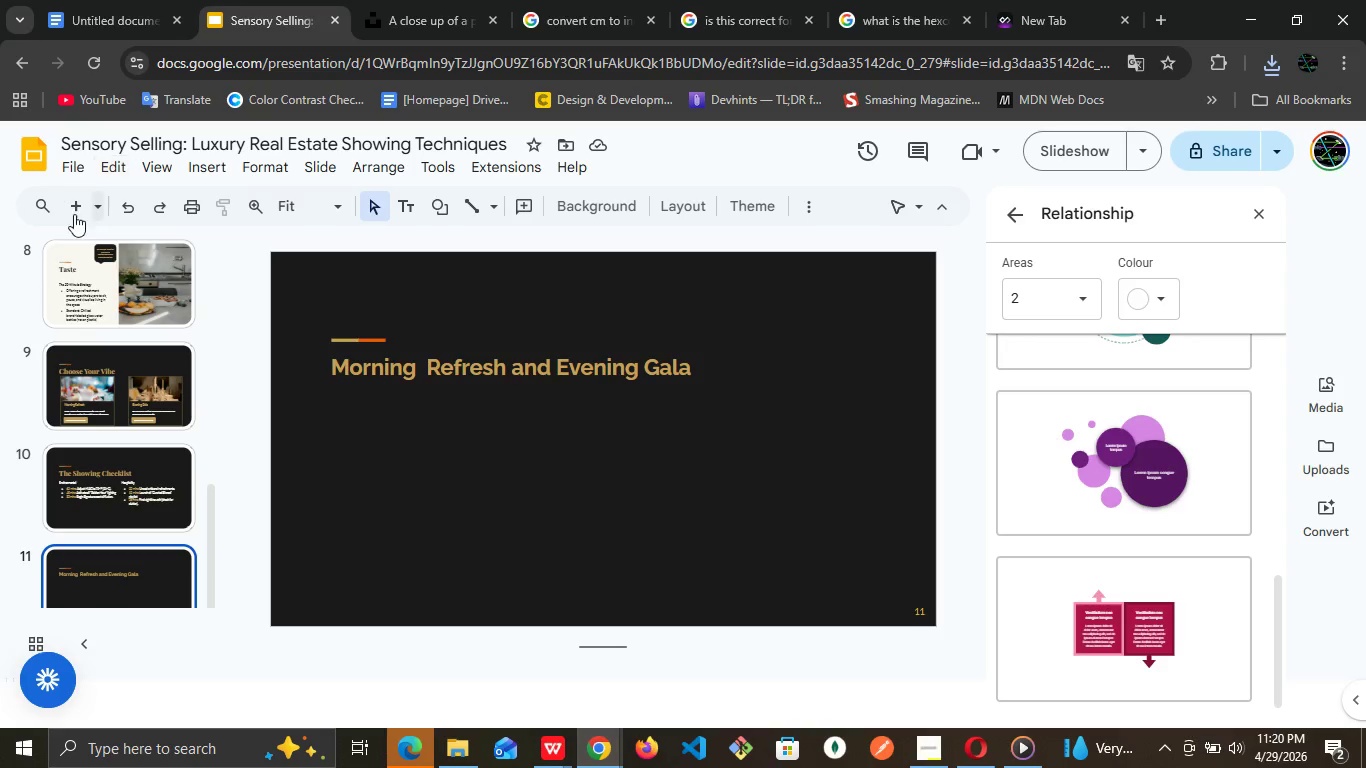 
mouse_move([96, 205])
 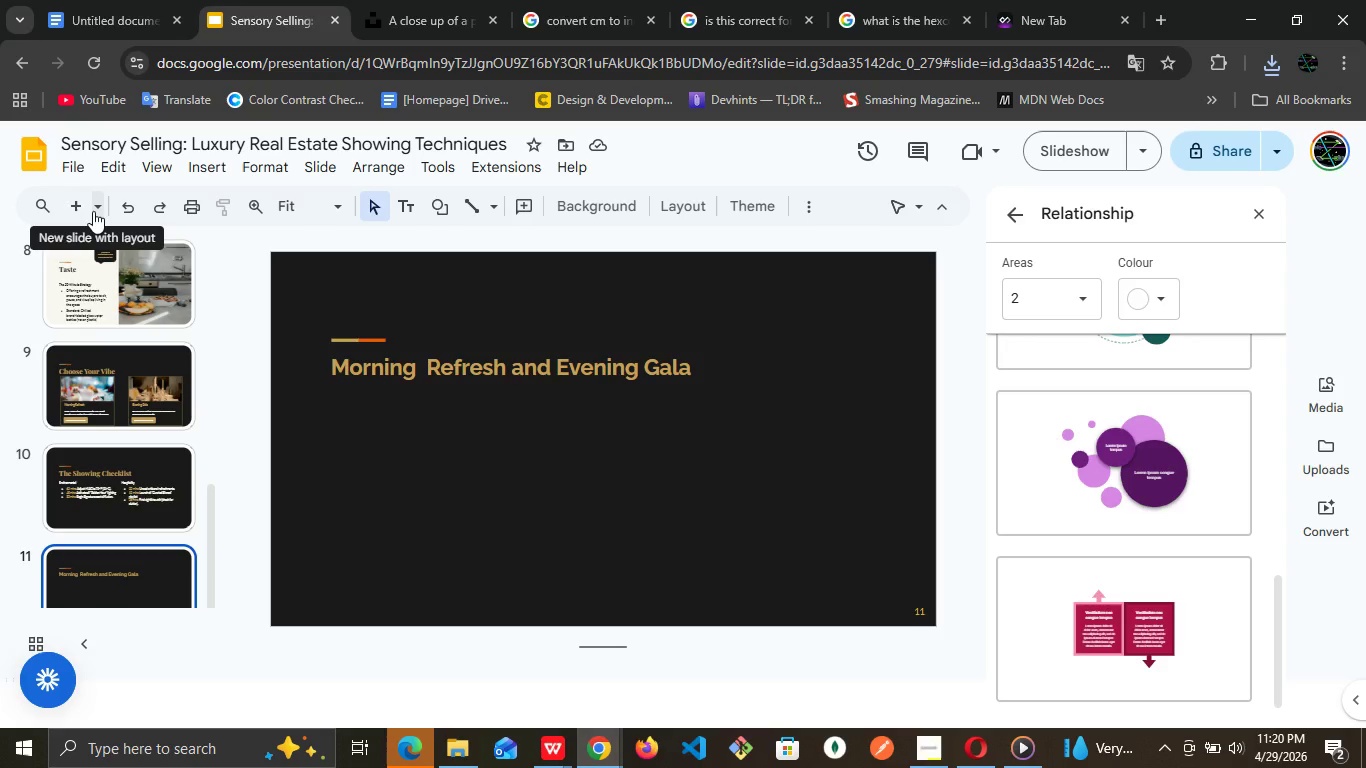 
mouse_move([111, 226])
 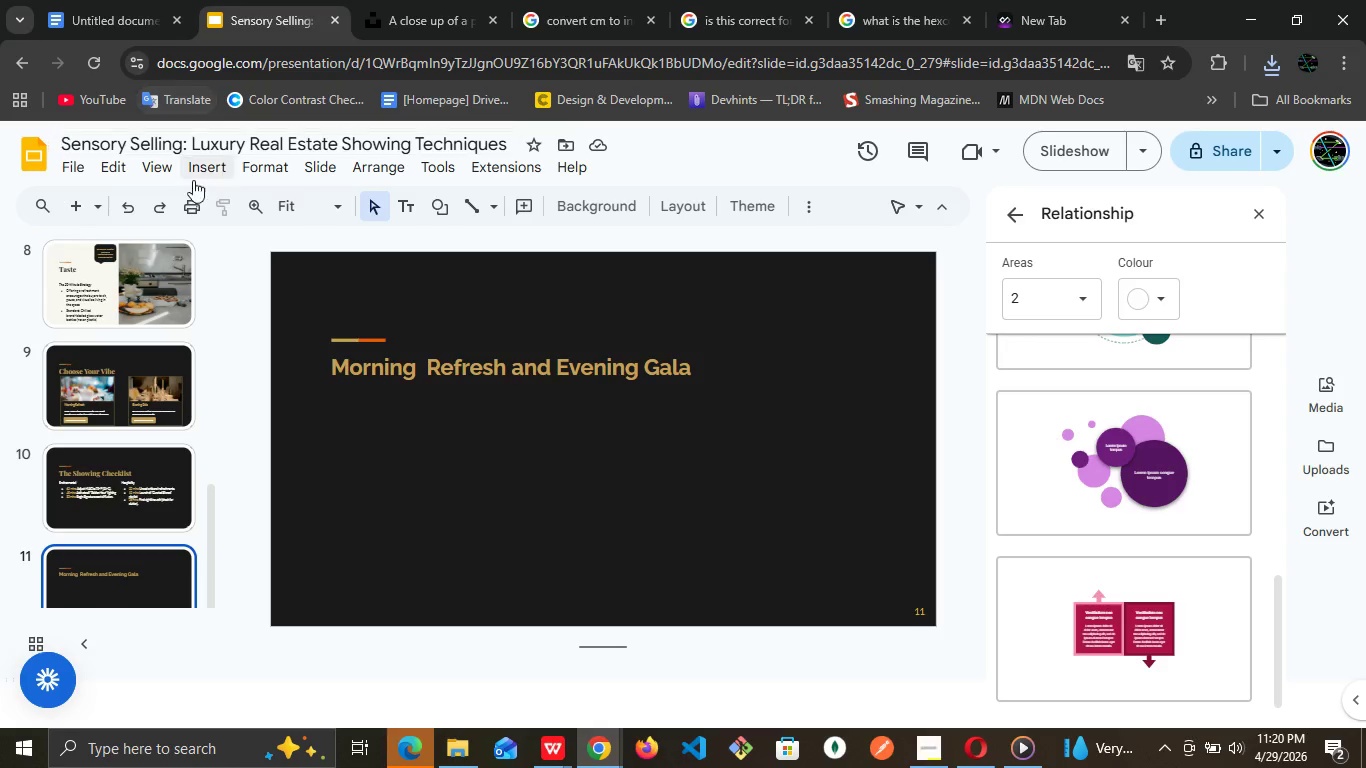 
wait(8.44)
 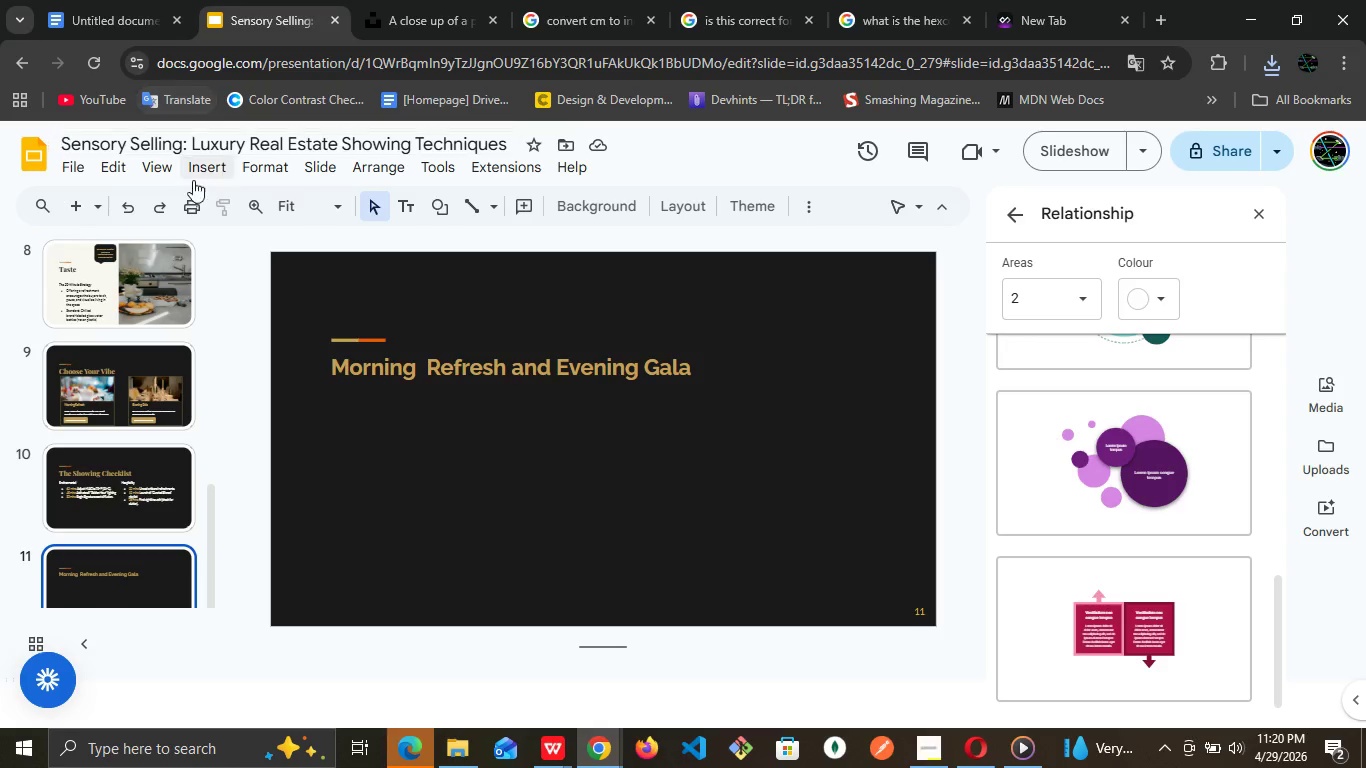 
left_click([194, 158])
 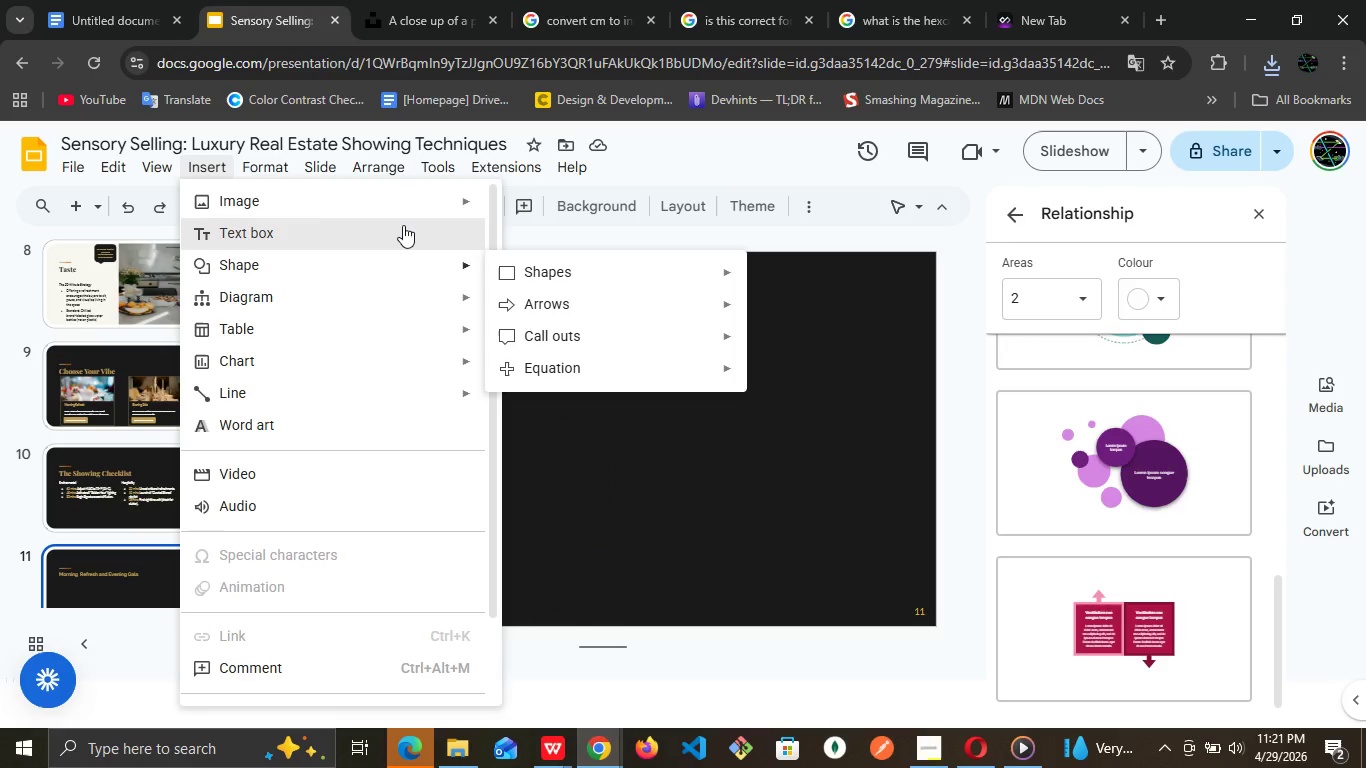 
left_click([431, 198])
 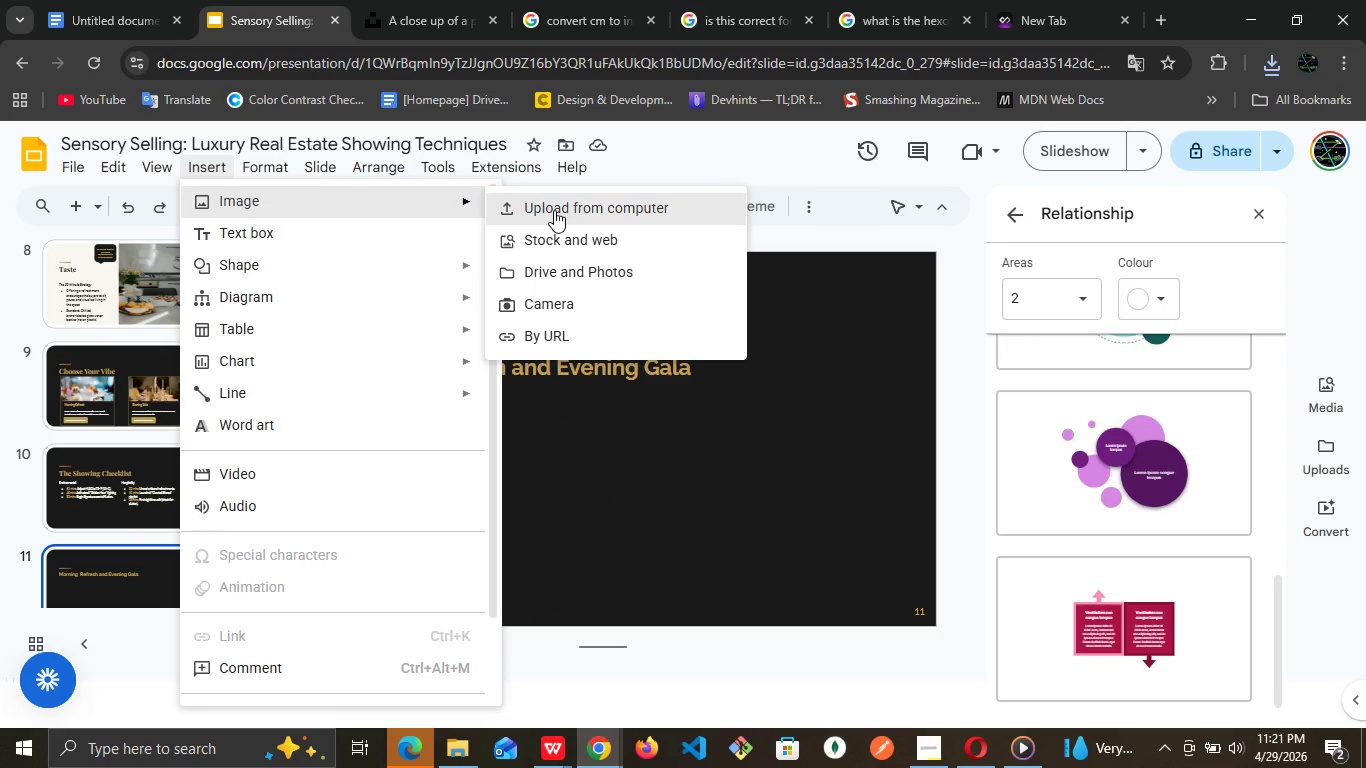 
left_click([554, 210])
 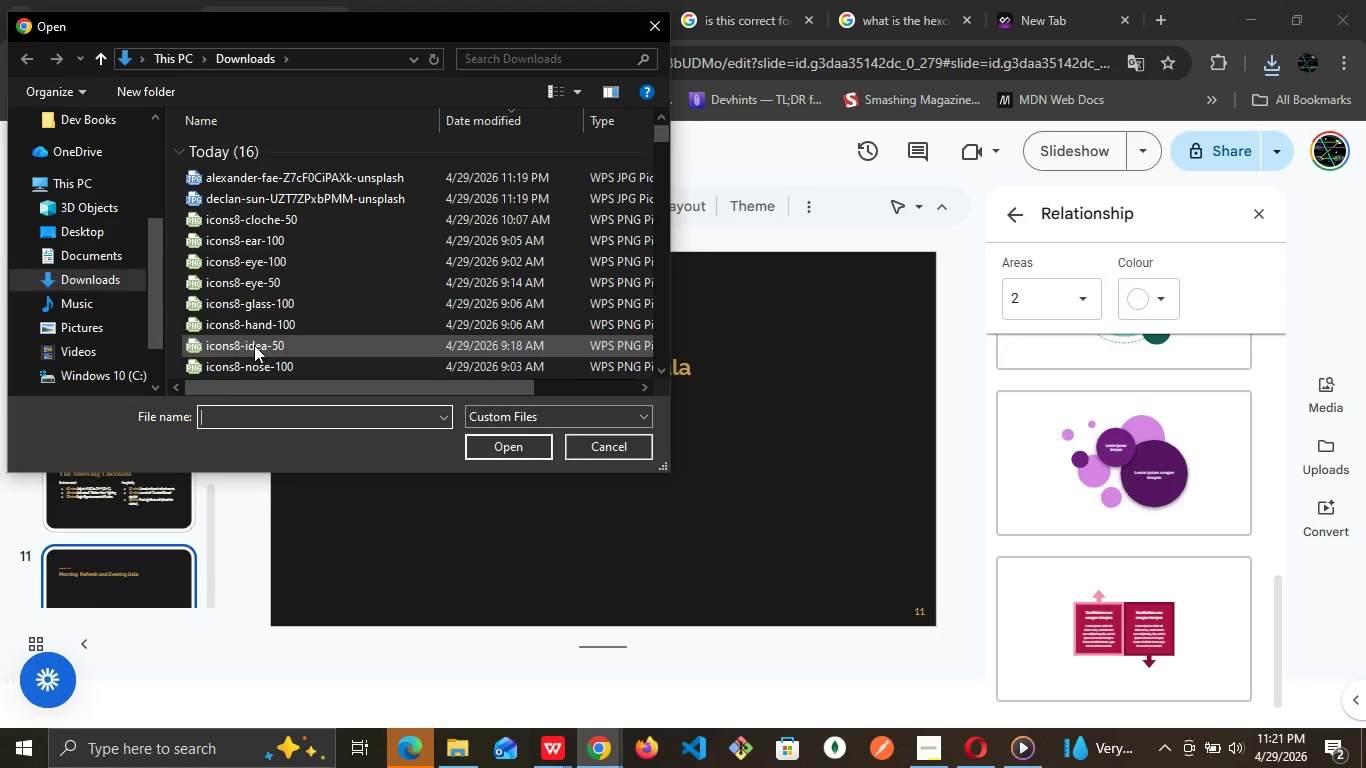 
wait(6.77)
 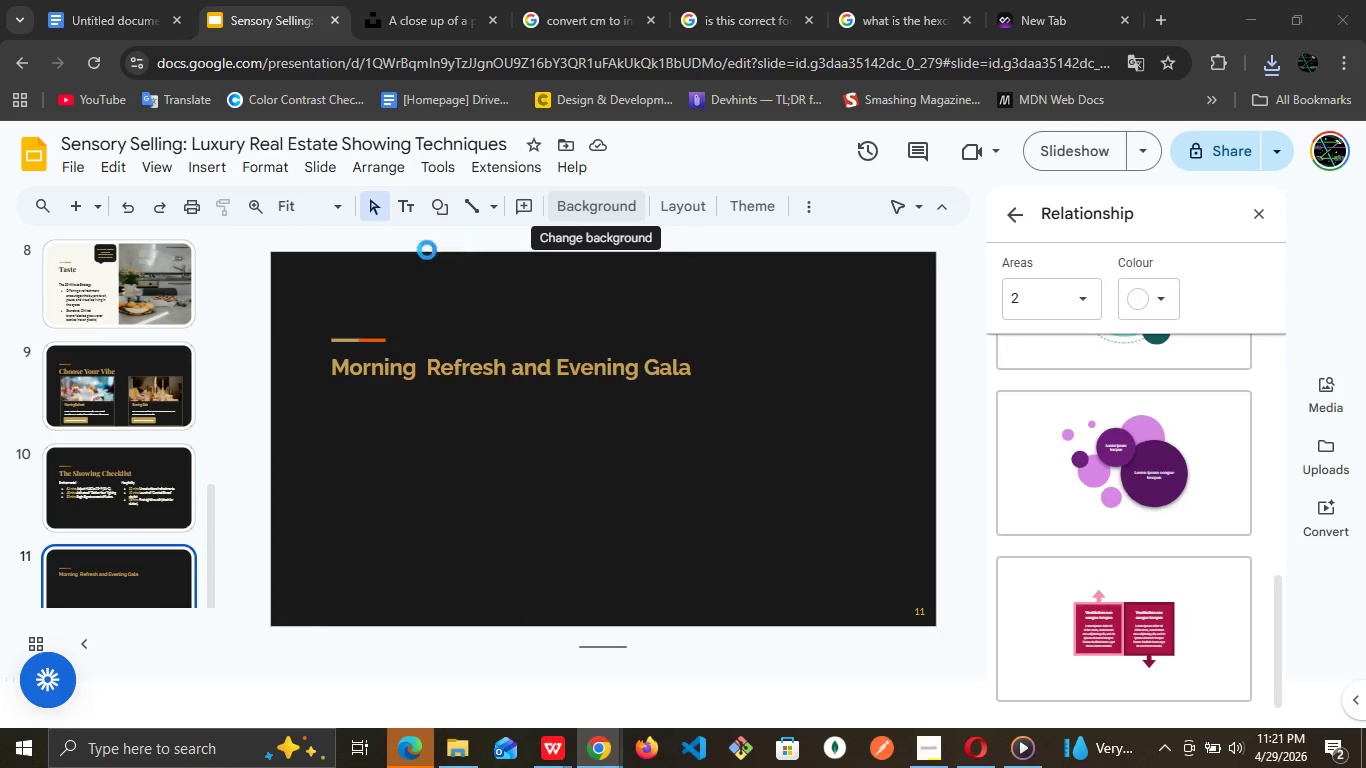 
scroll: coordinate [338, 295], scroll_direction: up, amount: 1.0
 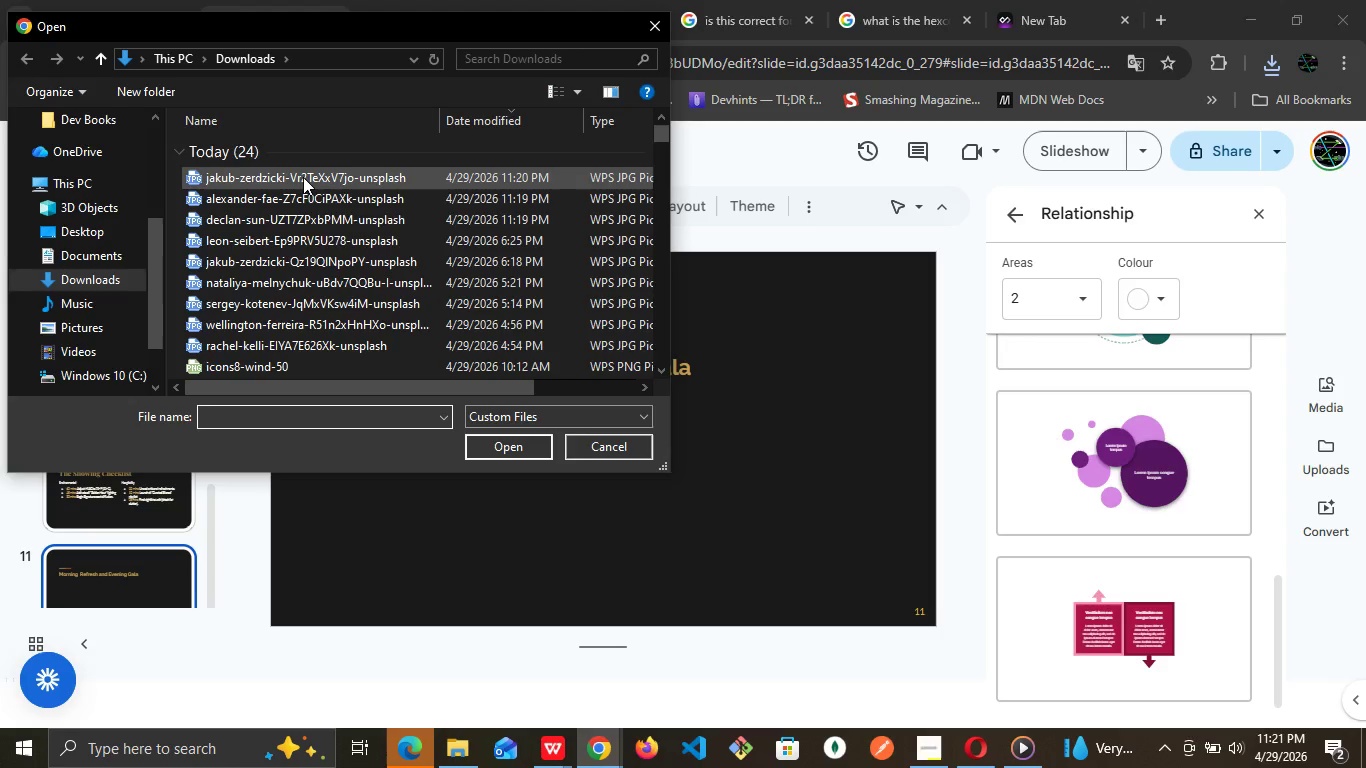 
hold_key(key=ControlLeft, duration=1.51)
left_click([303, 177])
 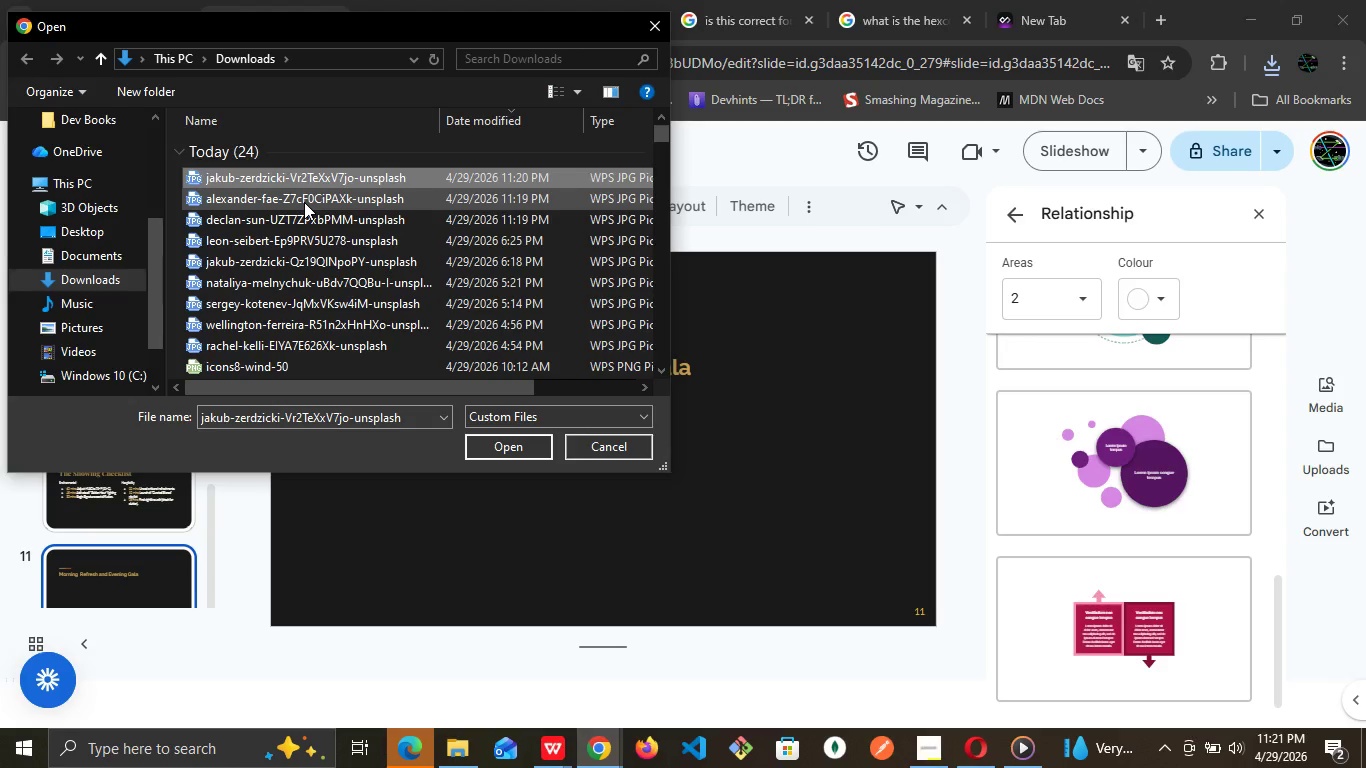 
left_click([304, 202])
 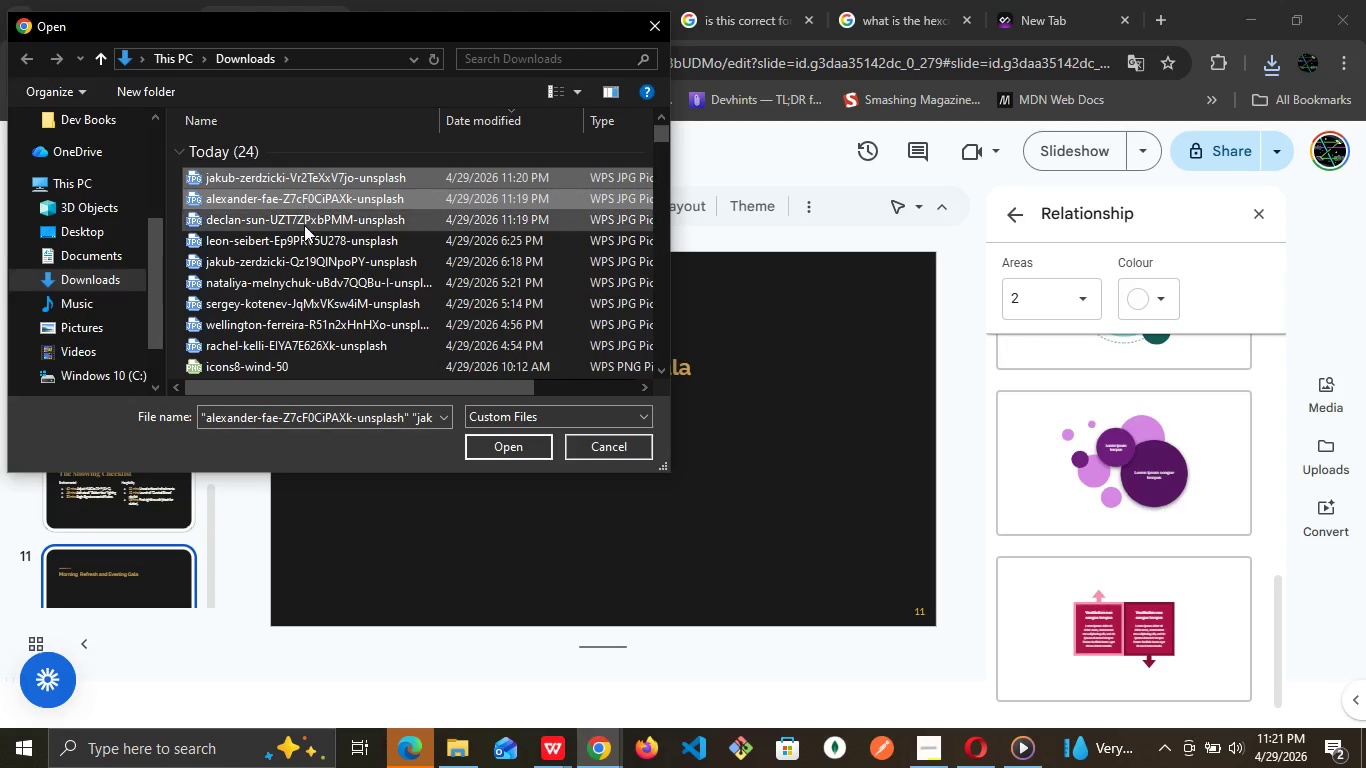 
hold_key(key=ControlLeft, duration=0.84)
left_click([304, 226])
 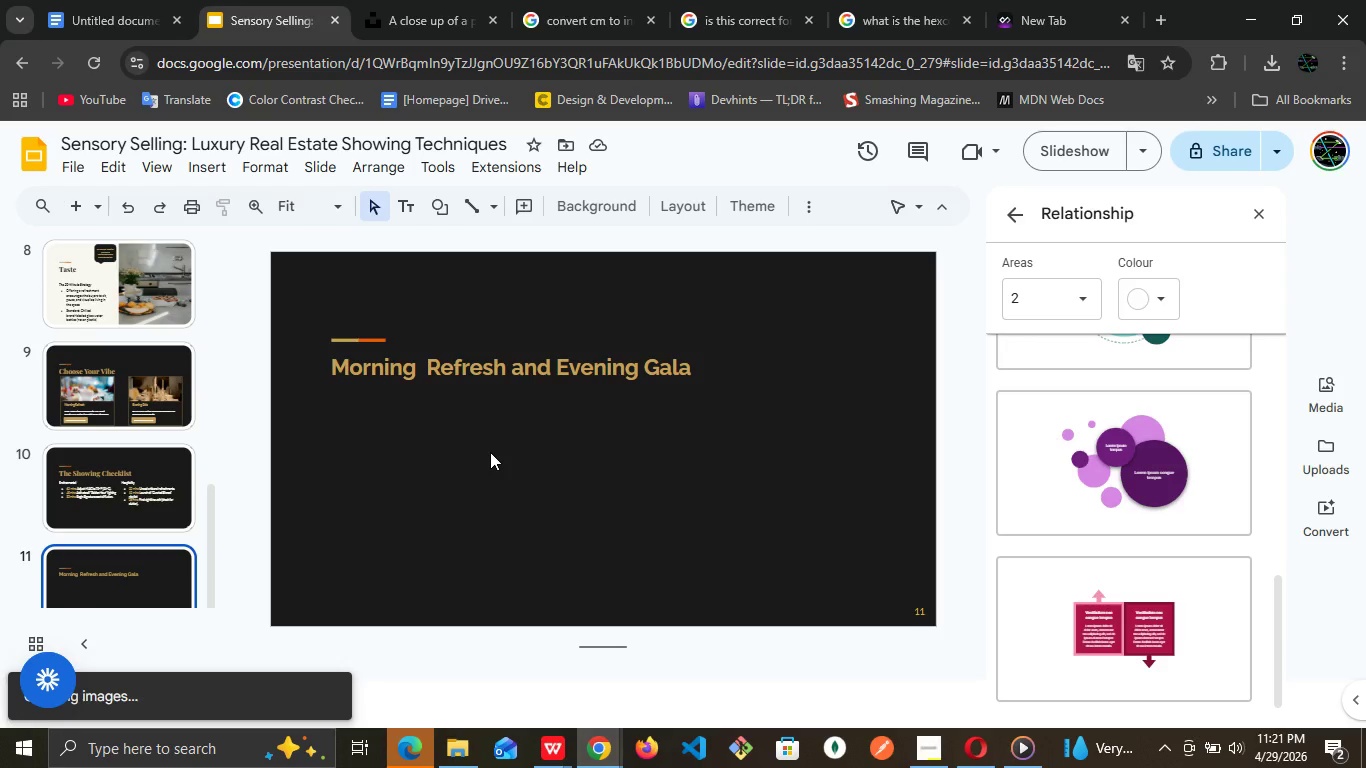 
wait(13.36)
 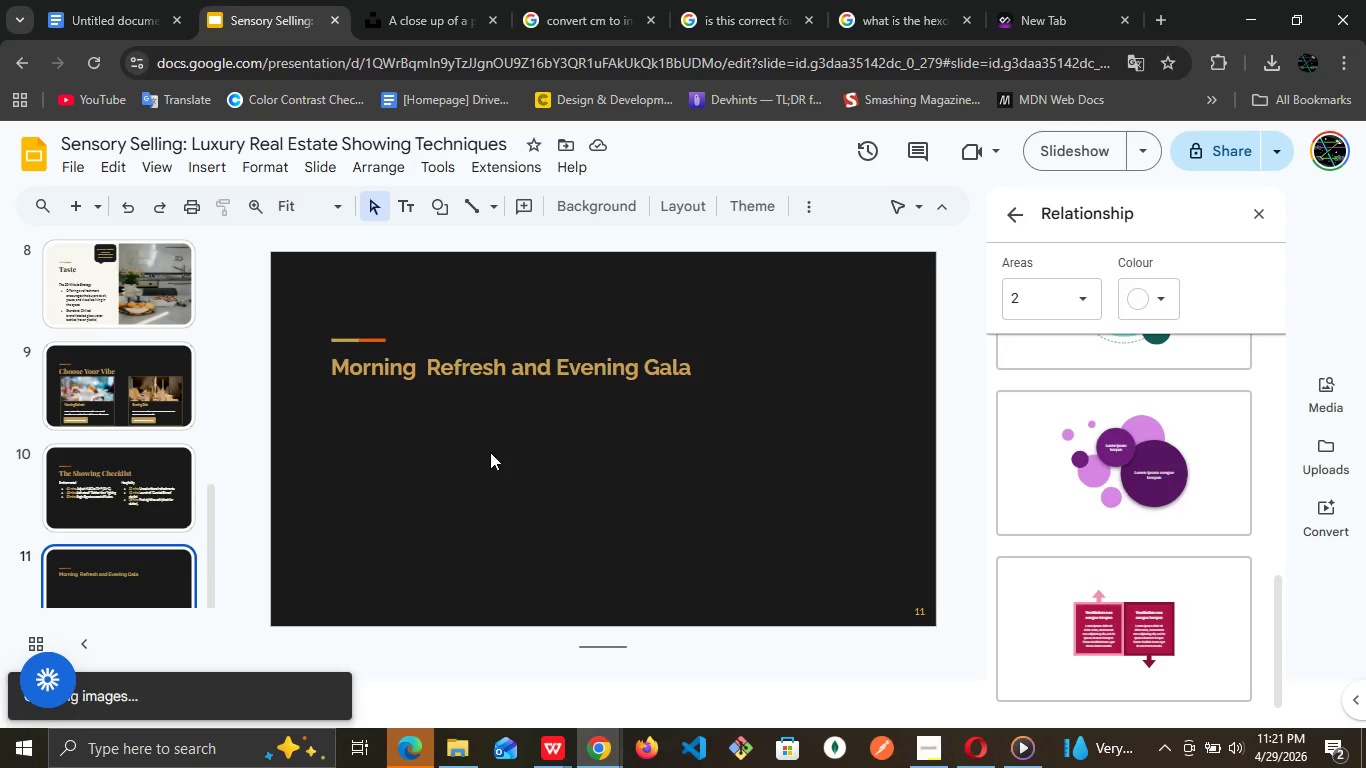 
left_click([564, 442])
 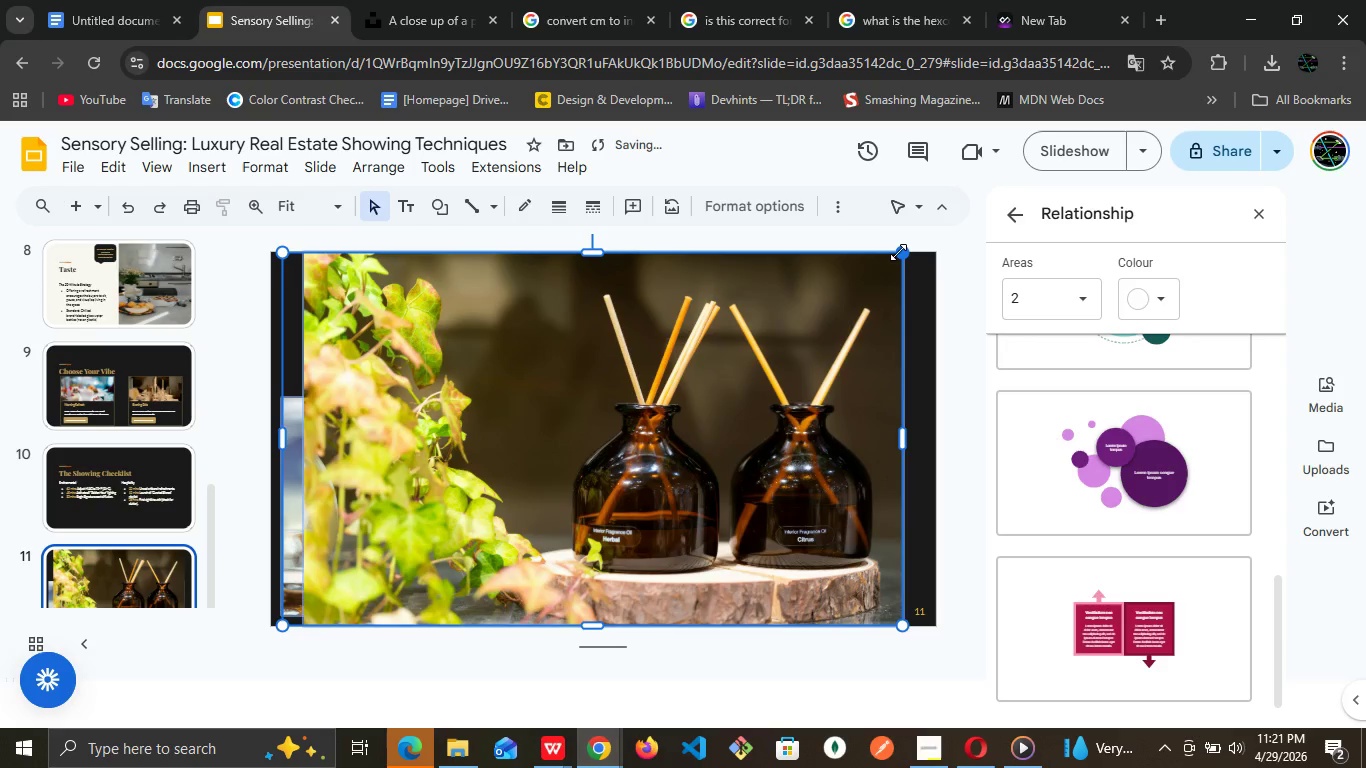 
left_click_drag(start_coordinate=[897, 252], to_coordinate=[560, 403])
 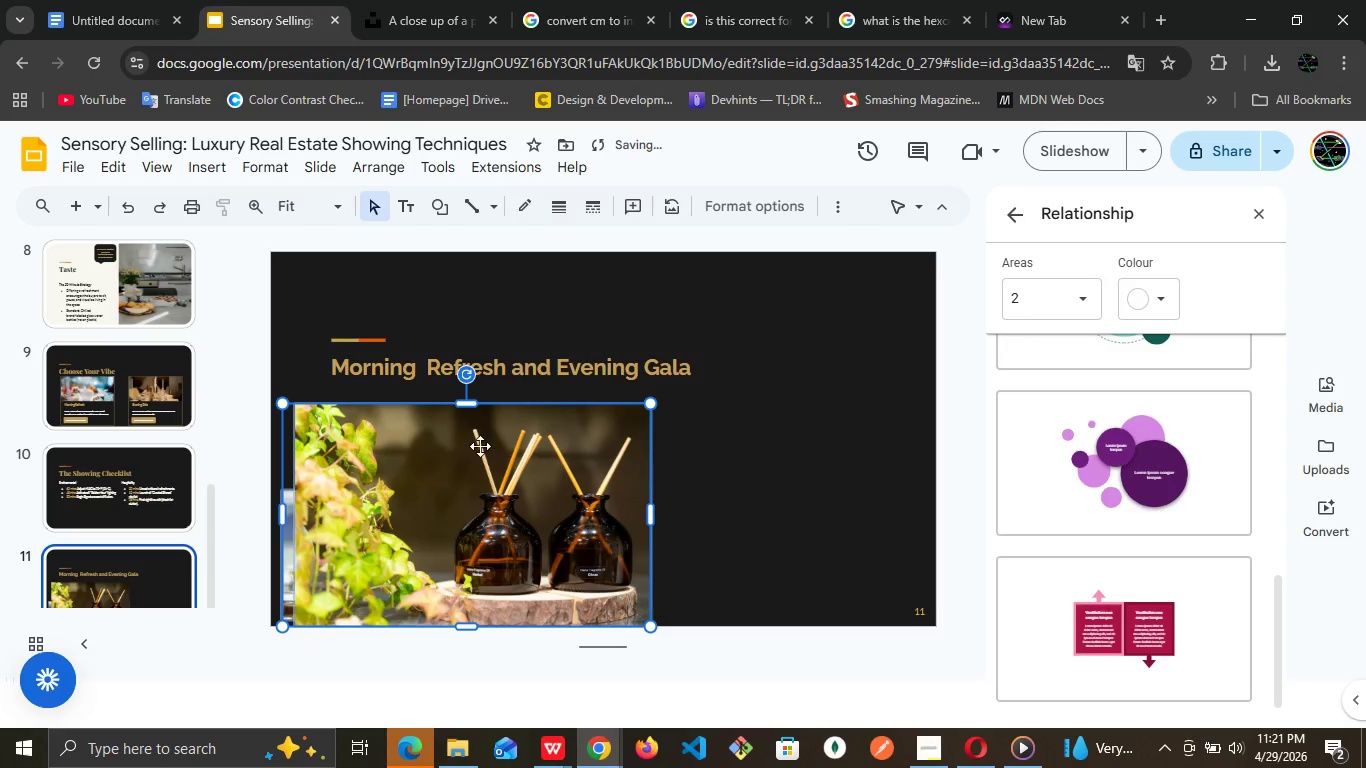 
left_click_drag(start_coordinate=[479, 447], to_coordinate=[707, 346])
 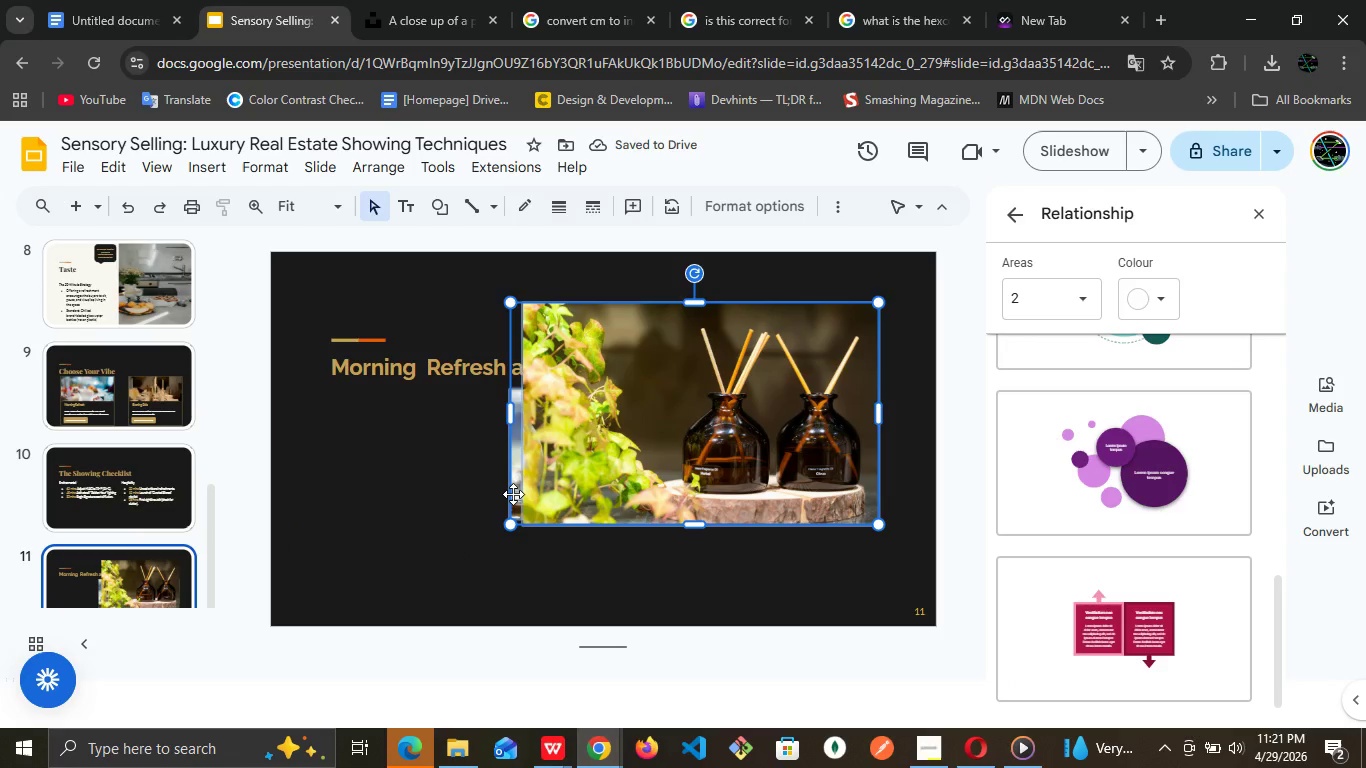 
left_click([513, 494])
 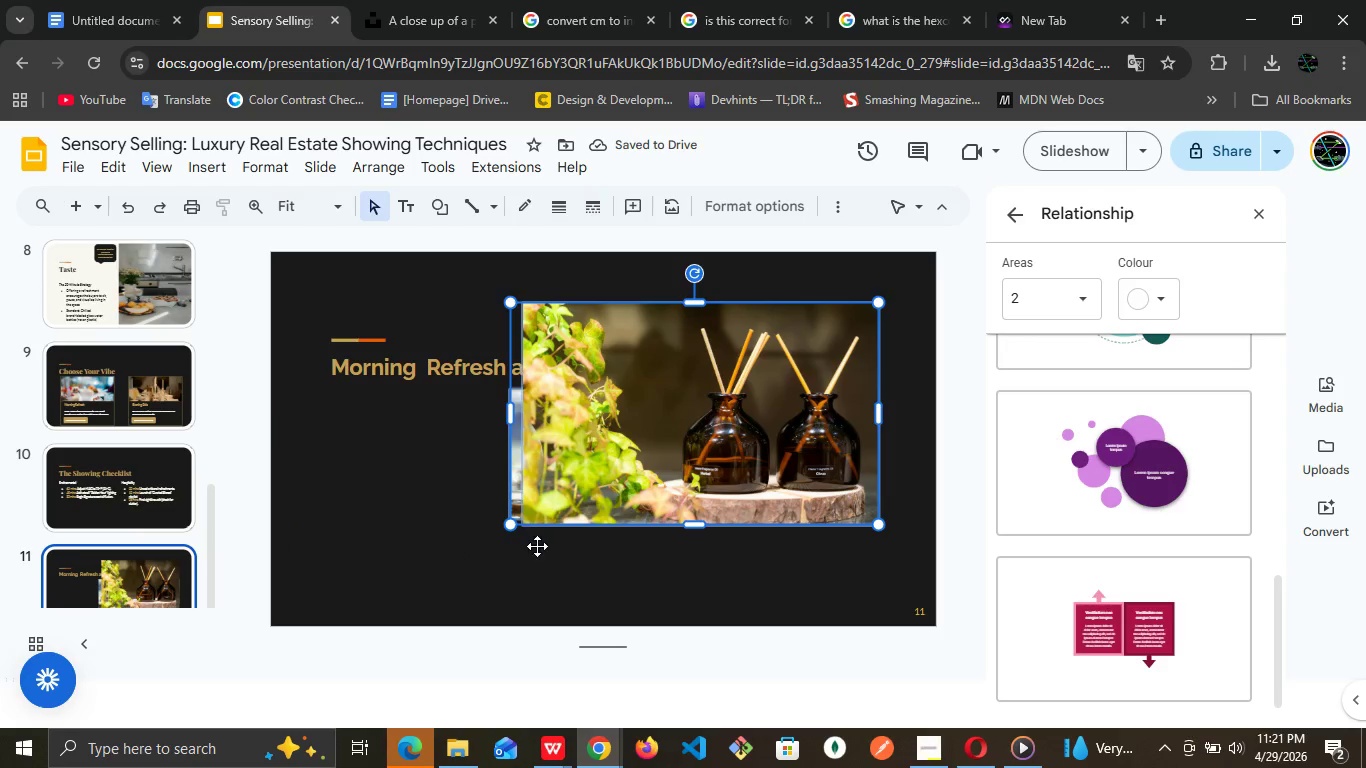 
left_click([537, 546])
 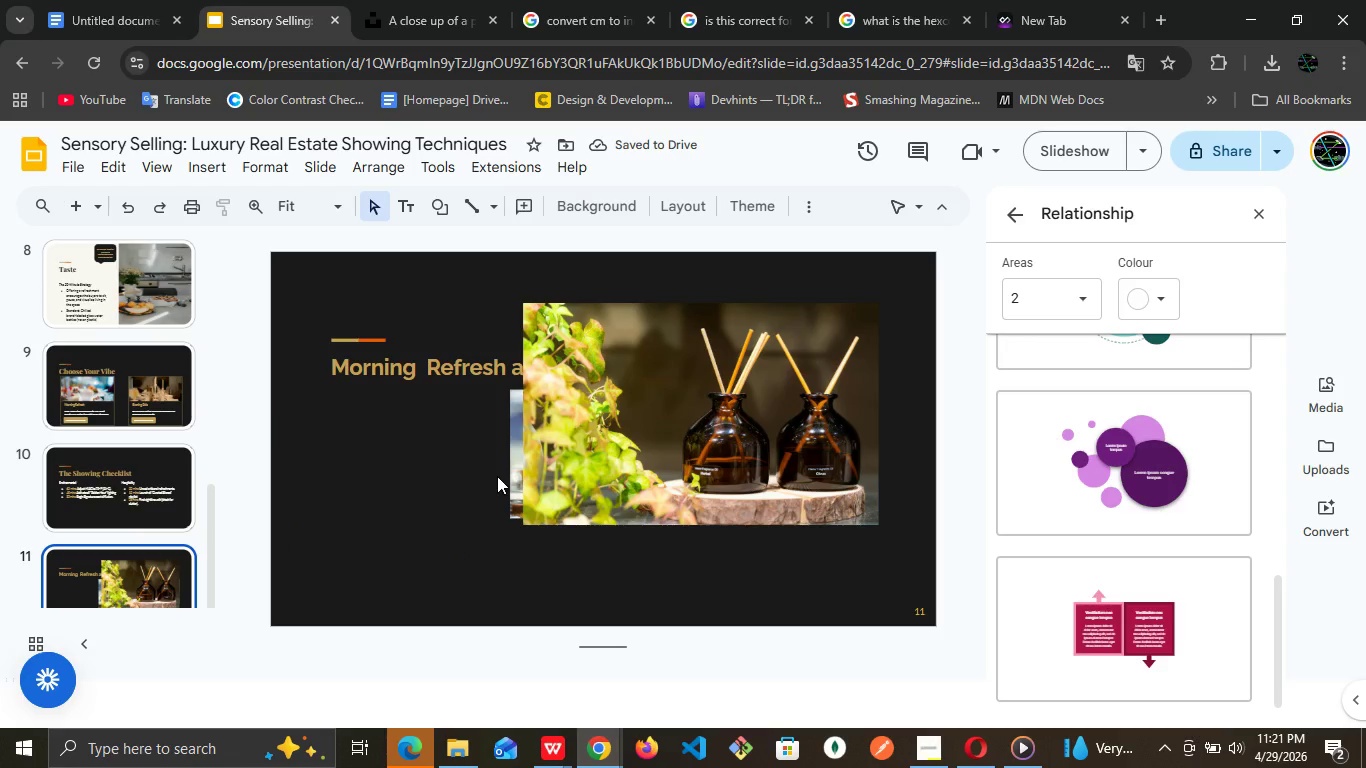 
left_click([497, 476])
 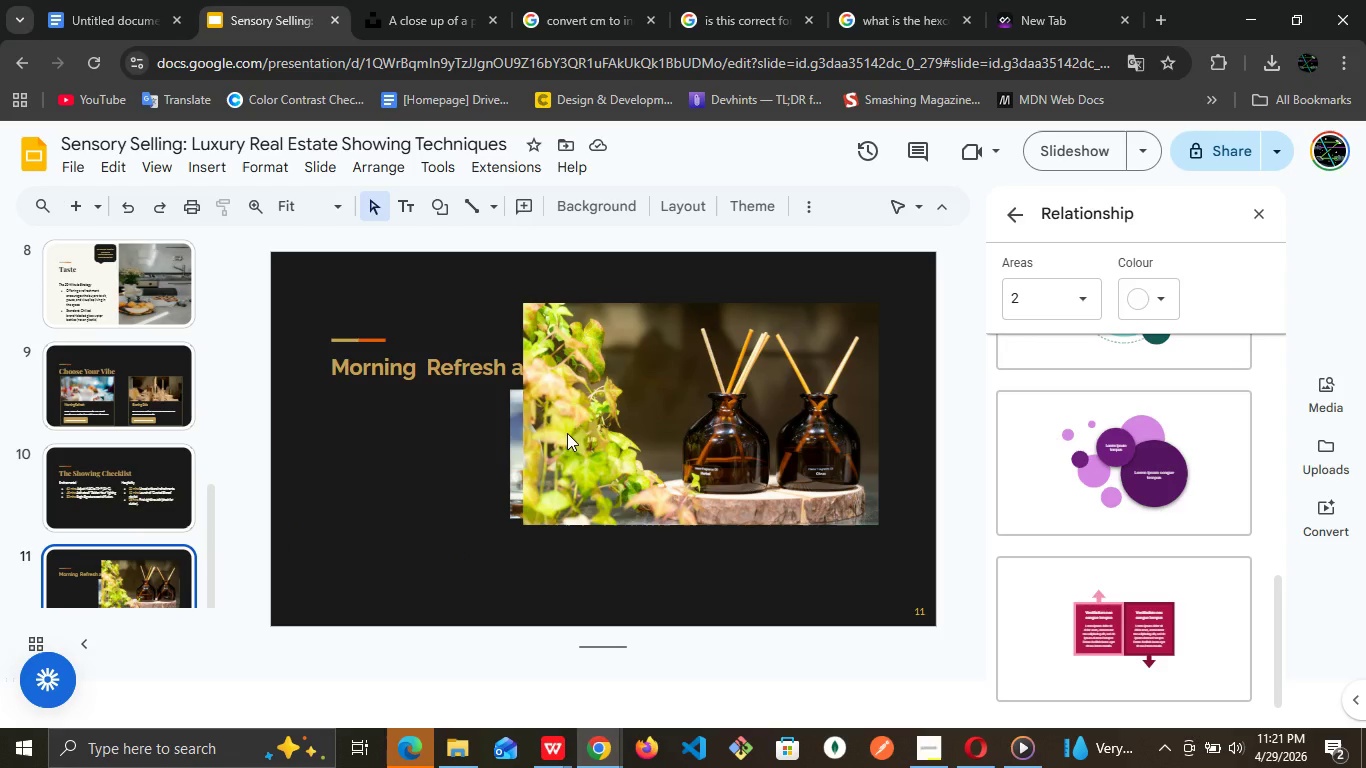 
left_click([567, 433])
 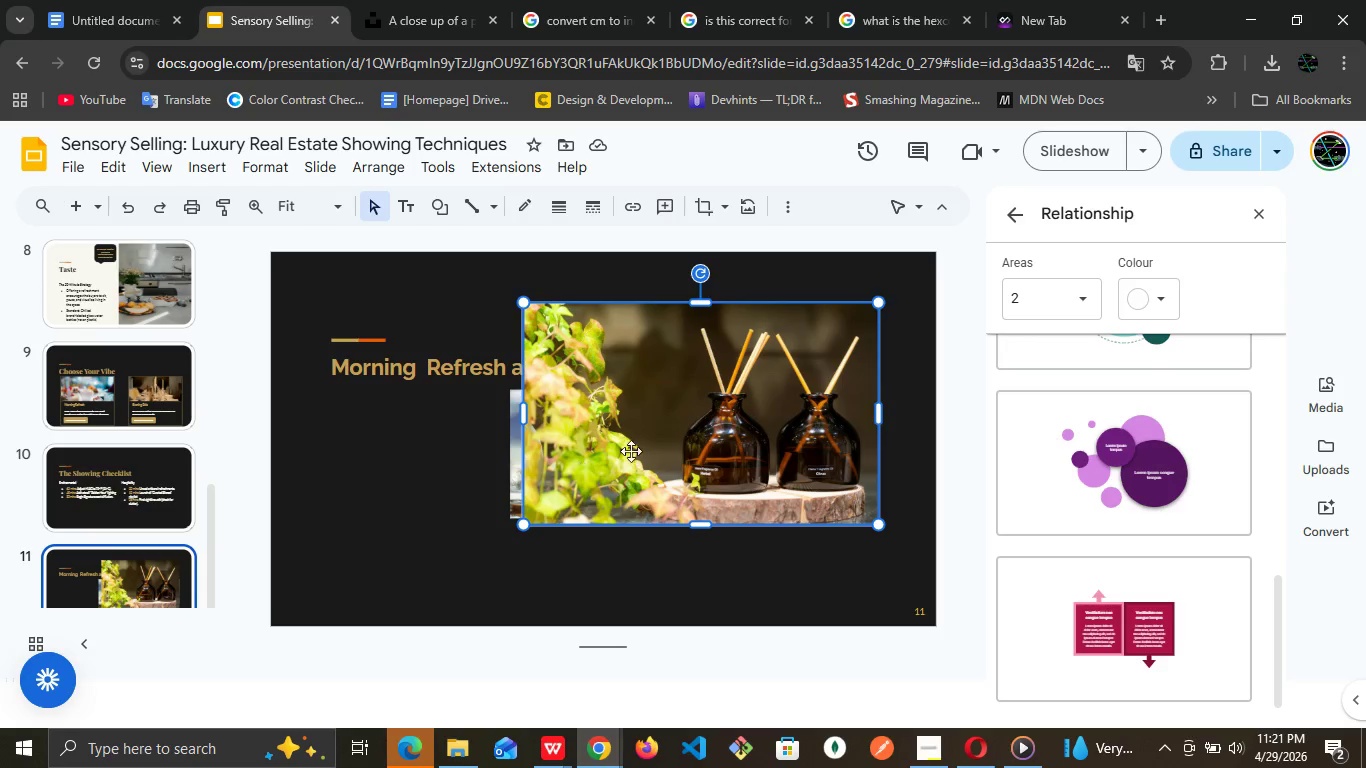 
left_click_drag(start_coordinate=[636, 447], to_coordinate=[317, 479])
 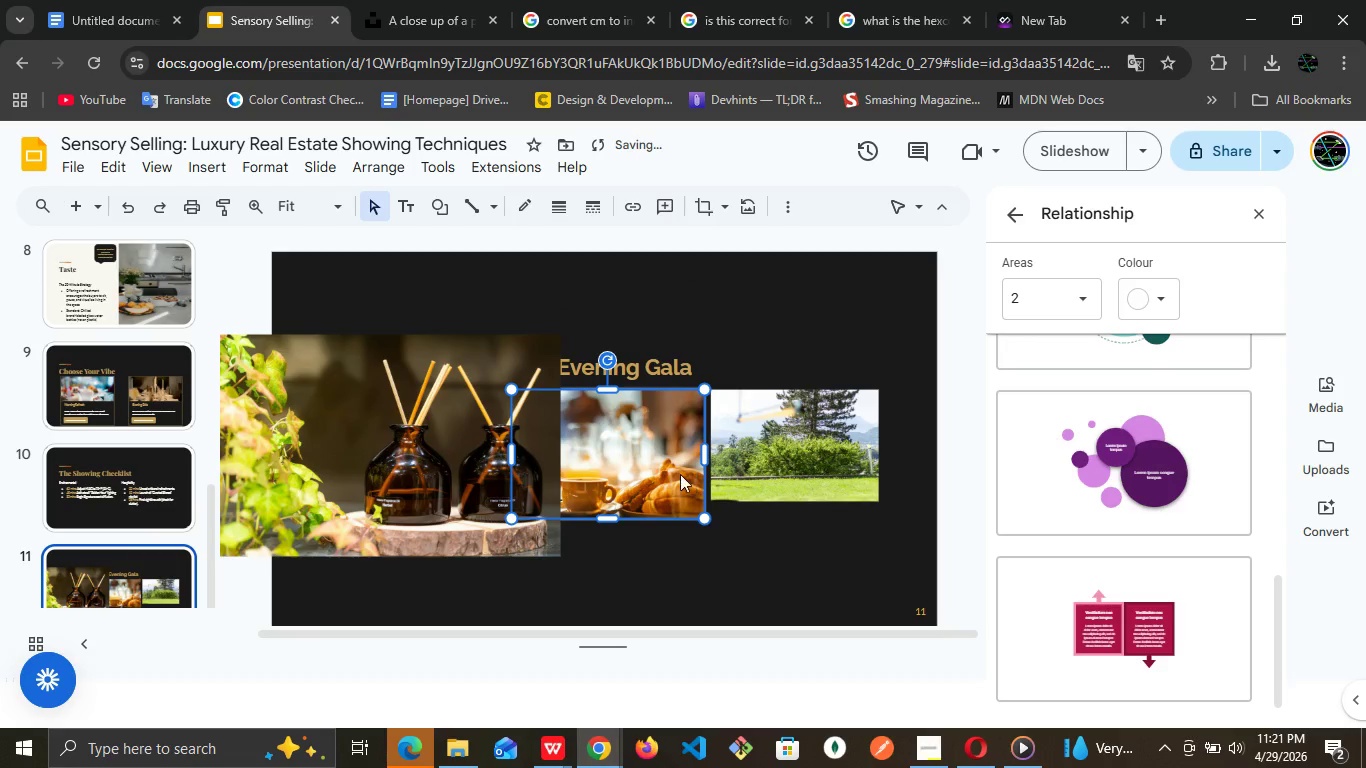 
left_click_drag(start_coordinate=[666, 474], to_coordinate=[720, 566])
 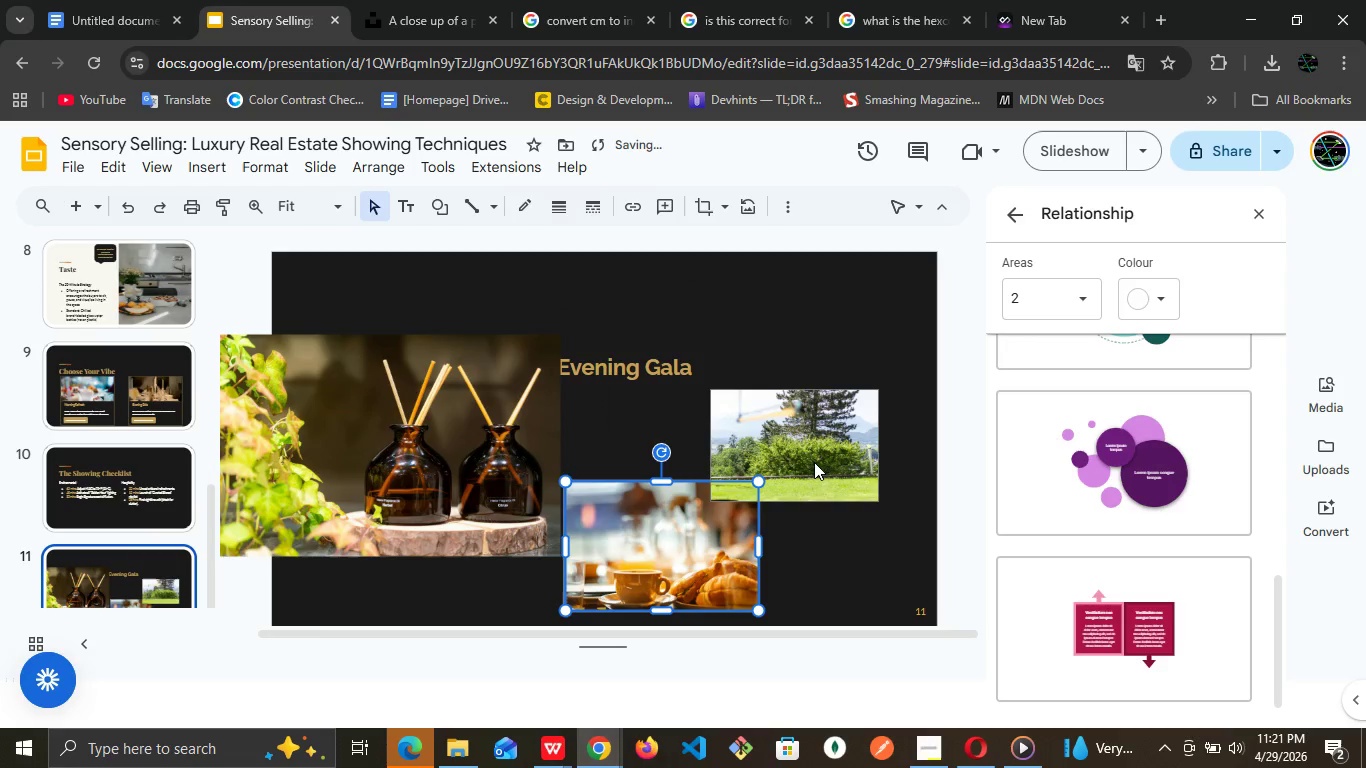 
left_click([814, 462])
 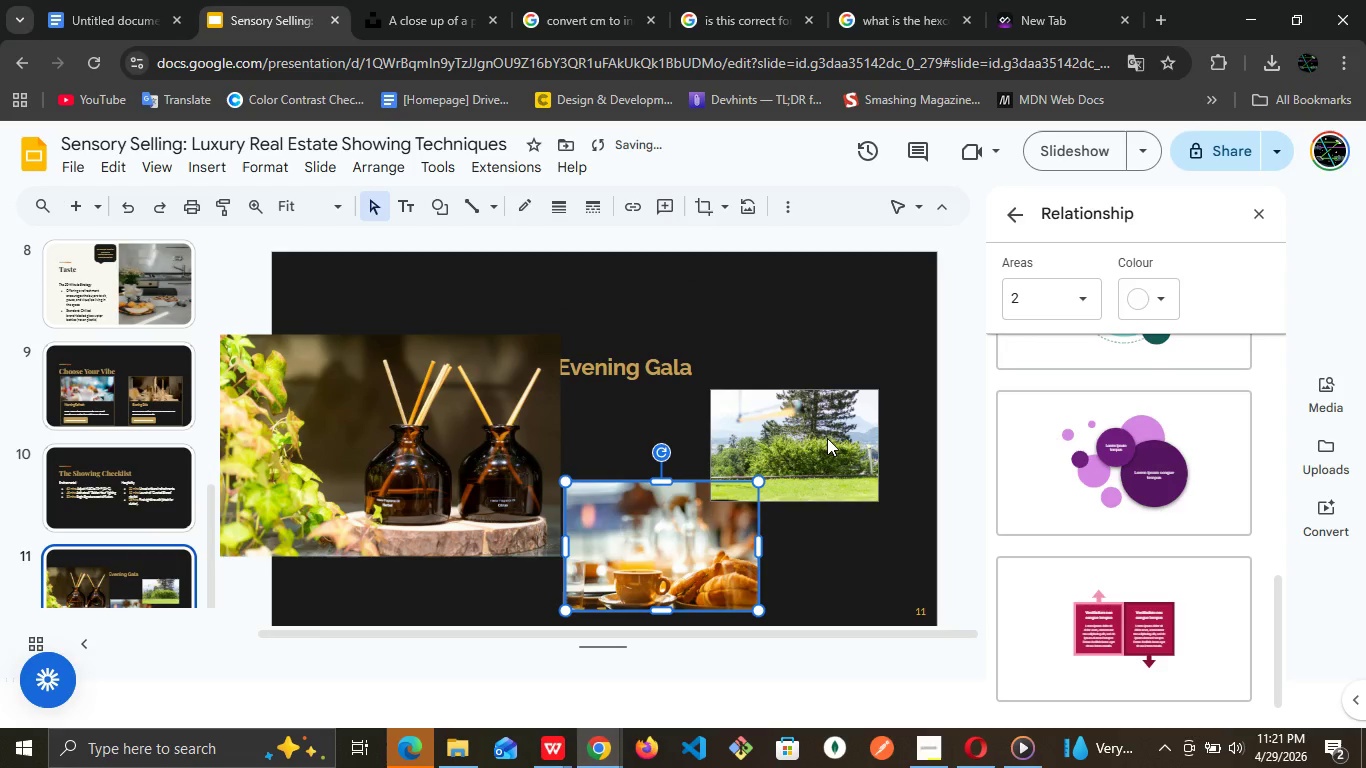 
left_click([827, 438])
 